 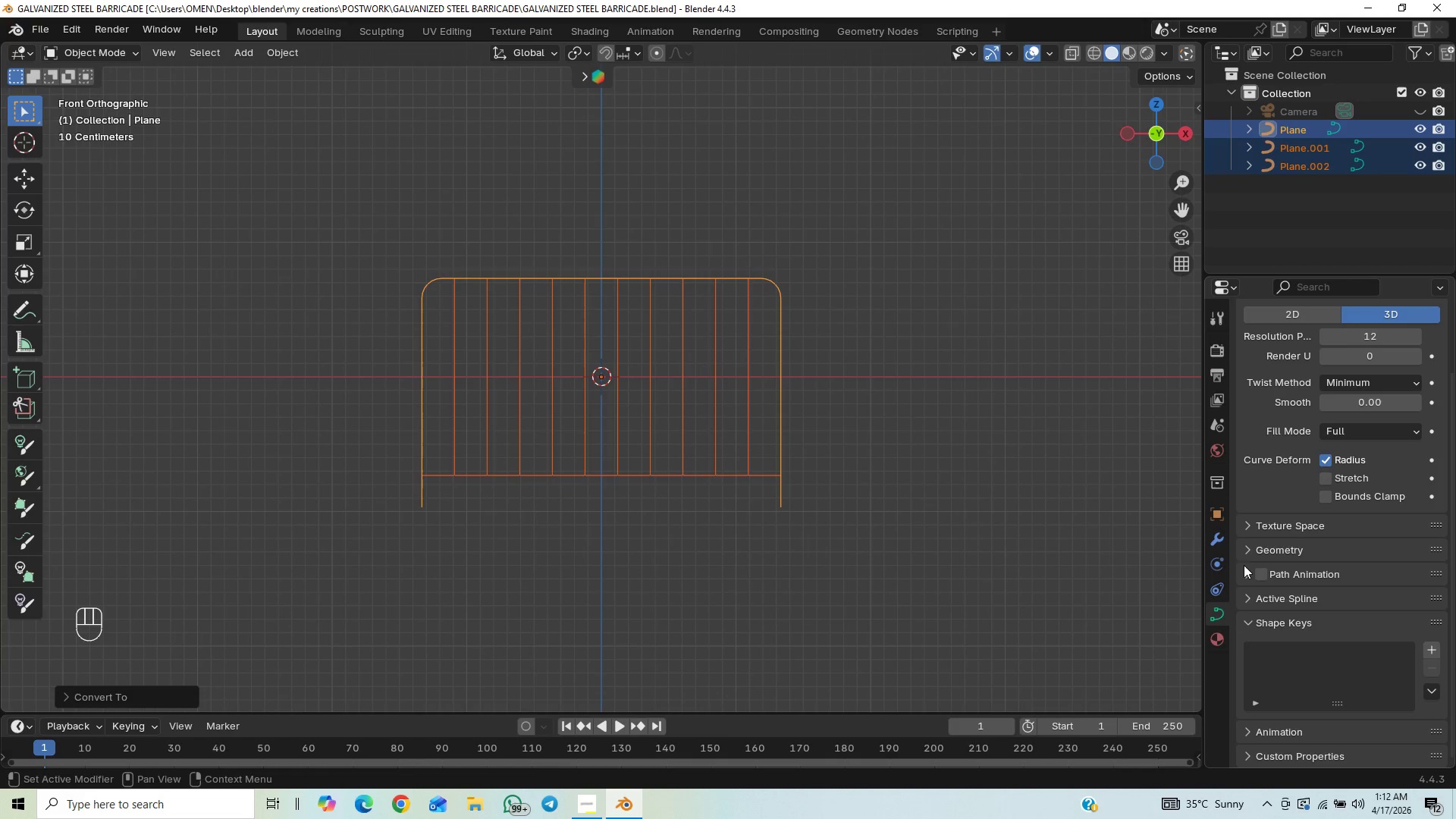 
left_click([1251, 544])
 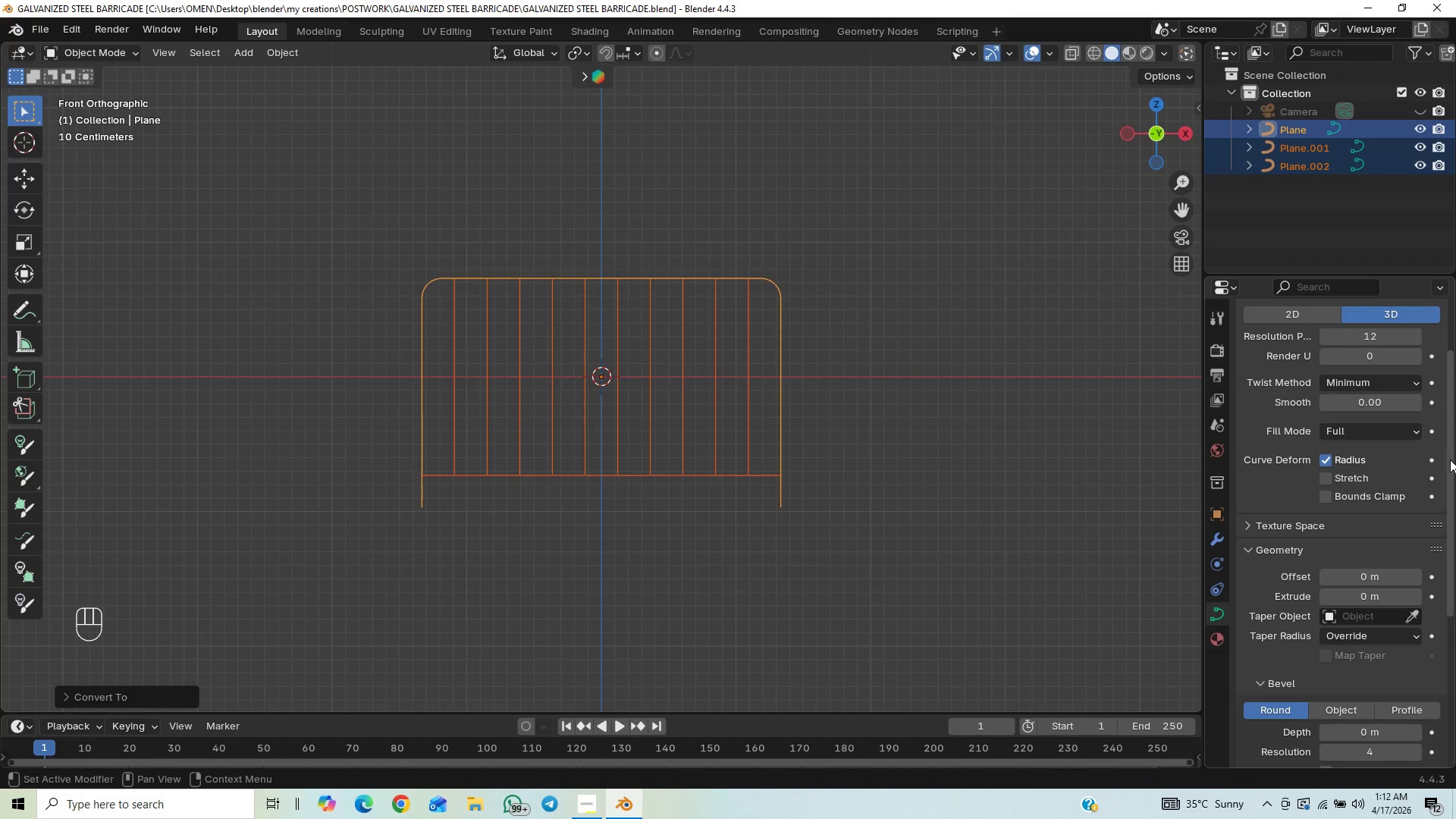 
left_click_drag(start_coordinate=[1455, 500], to_coordinate=[1455, 551])
 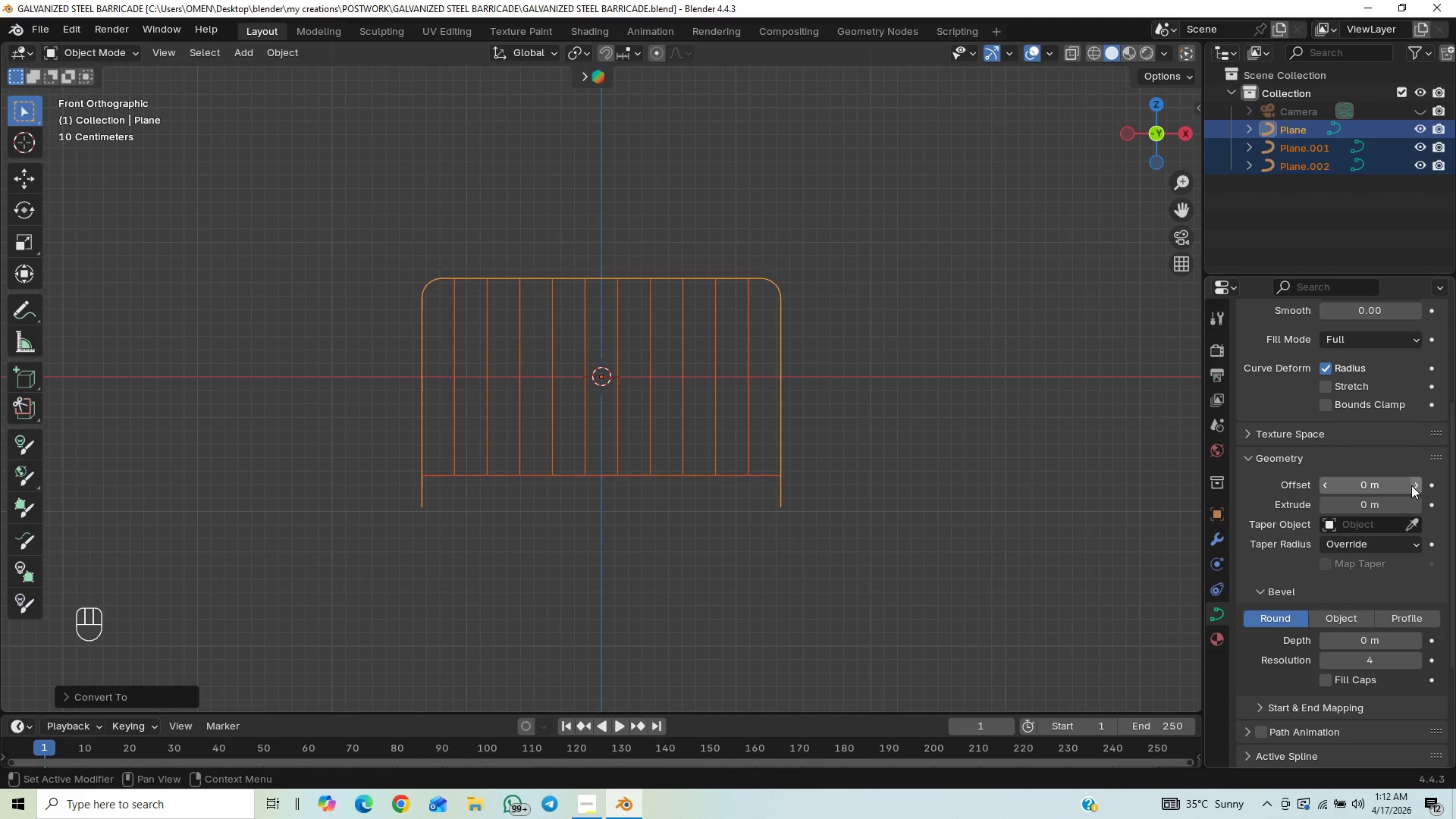 
left_click([1411, 485])
 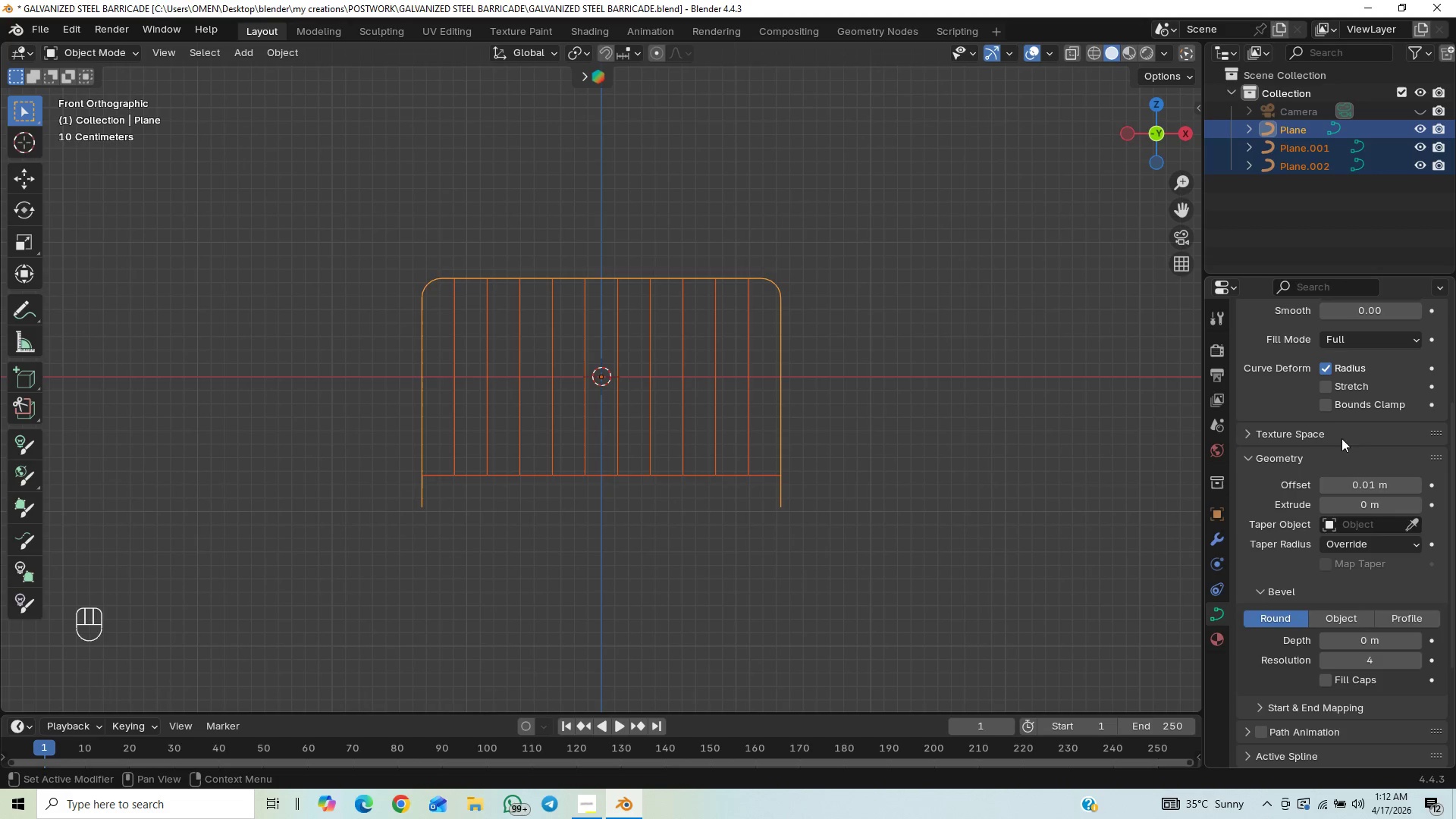 
left_click([1321, 485])
 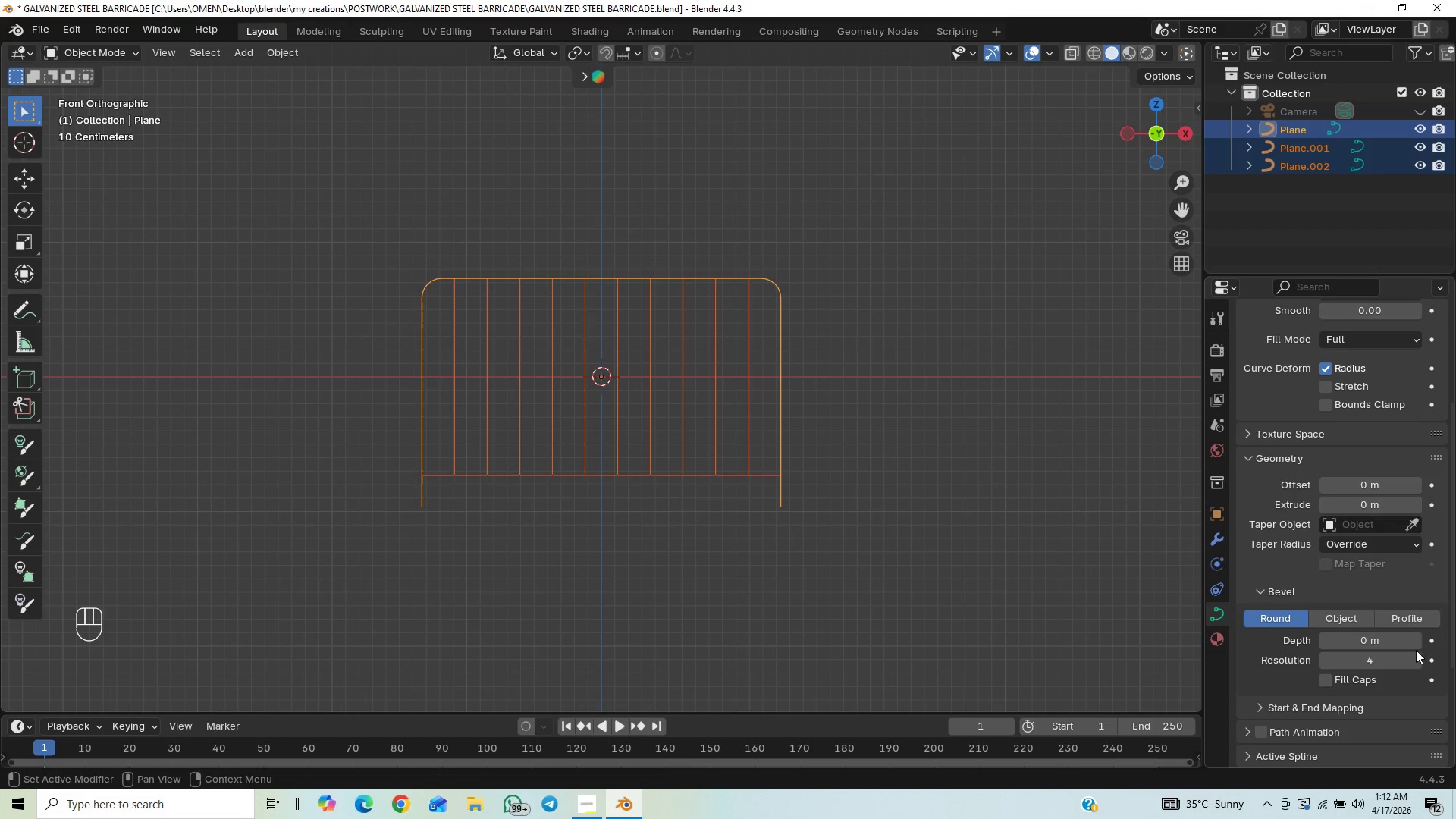 
left_click([1419, 644])
 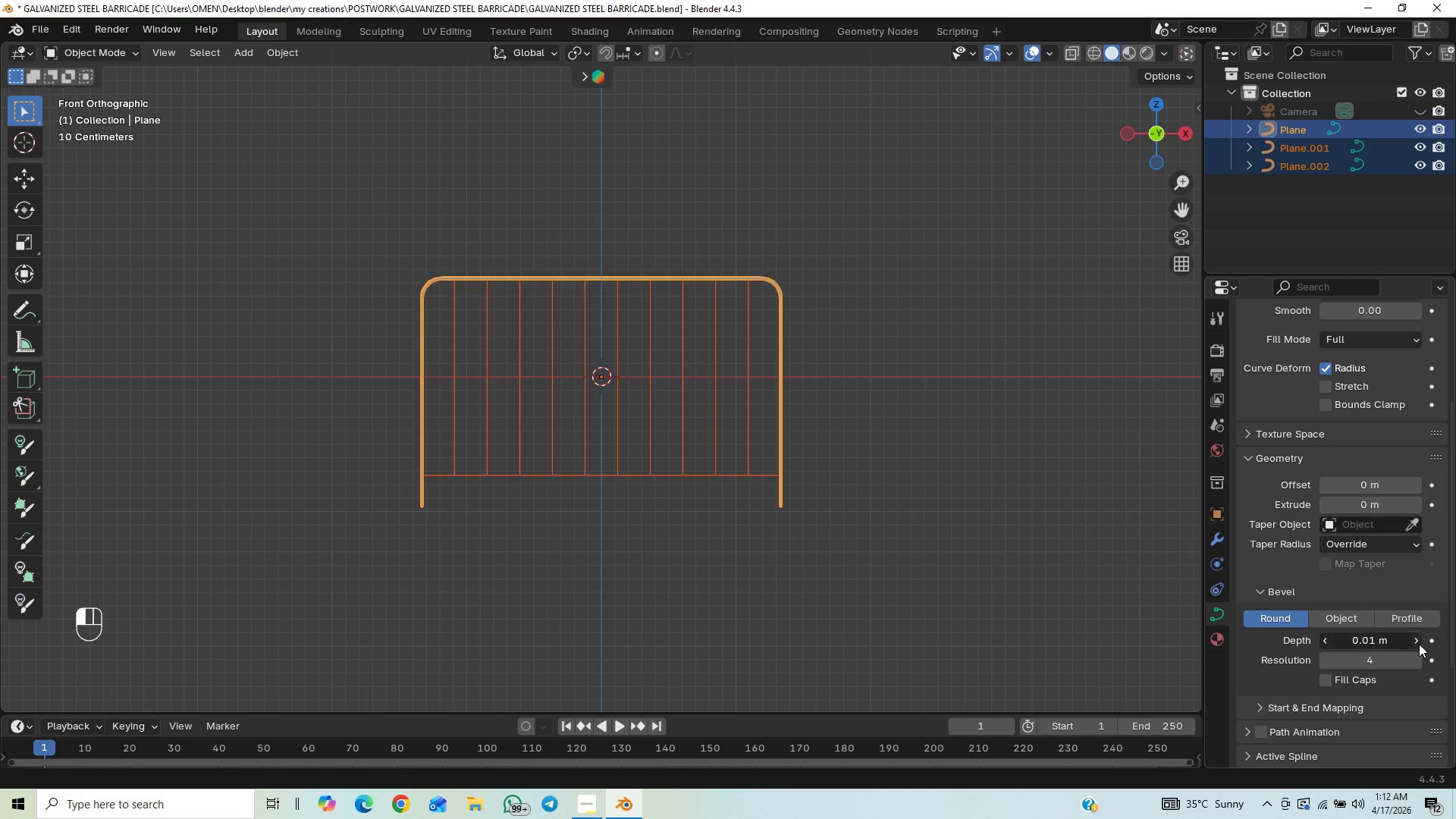 
double_click([1419, 644])
 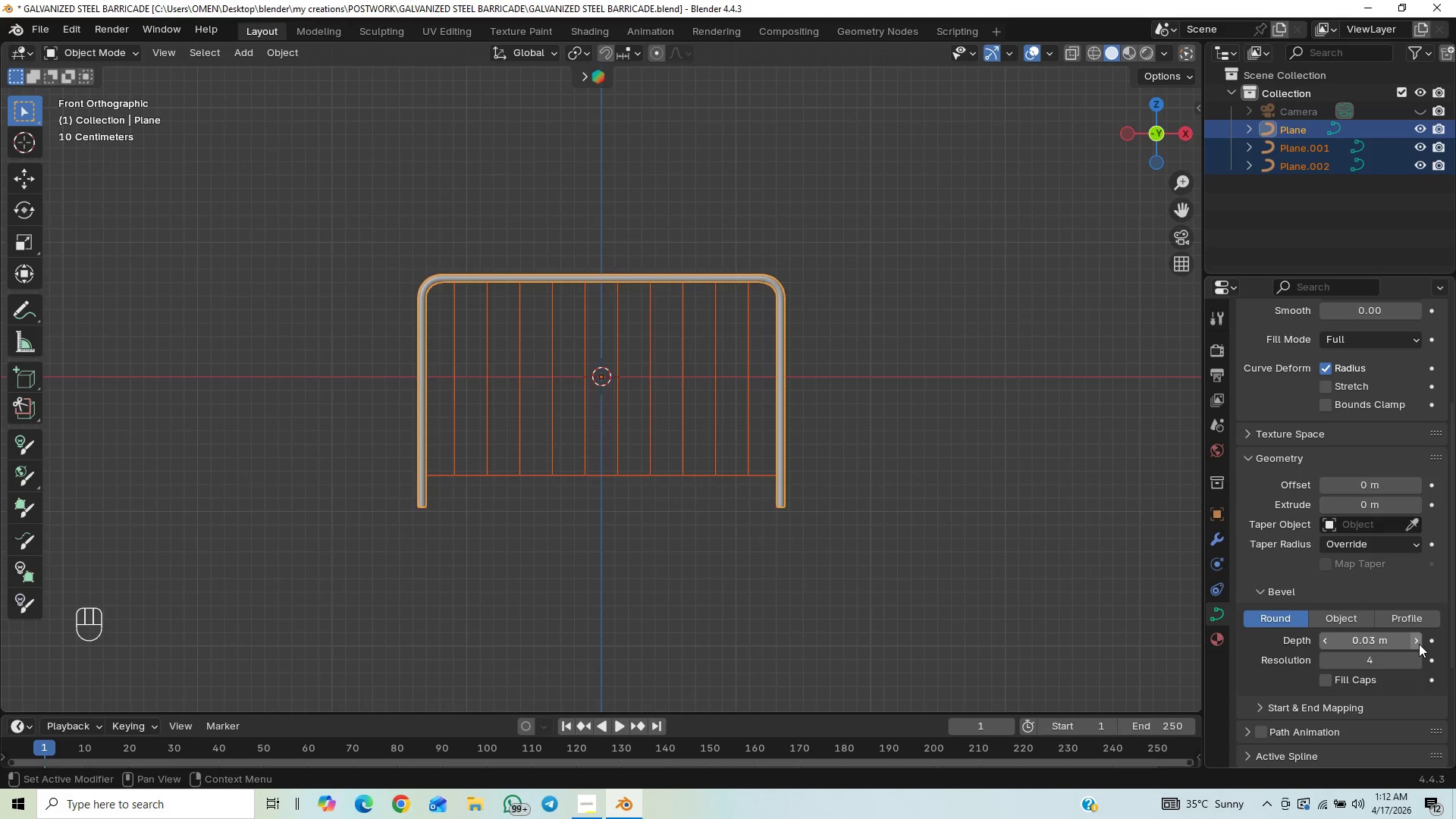 
left_click([1419, 644])
 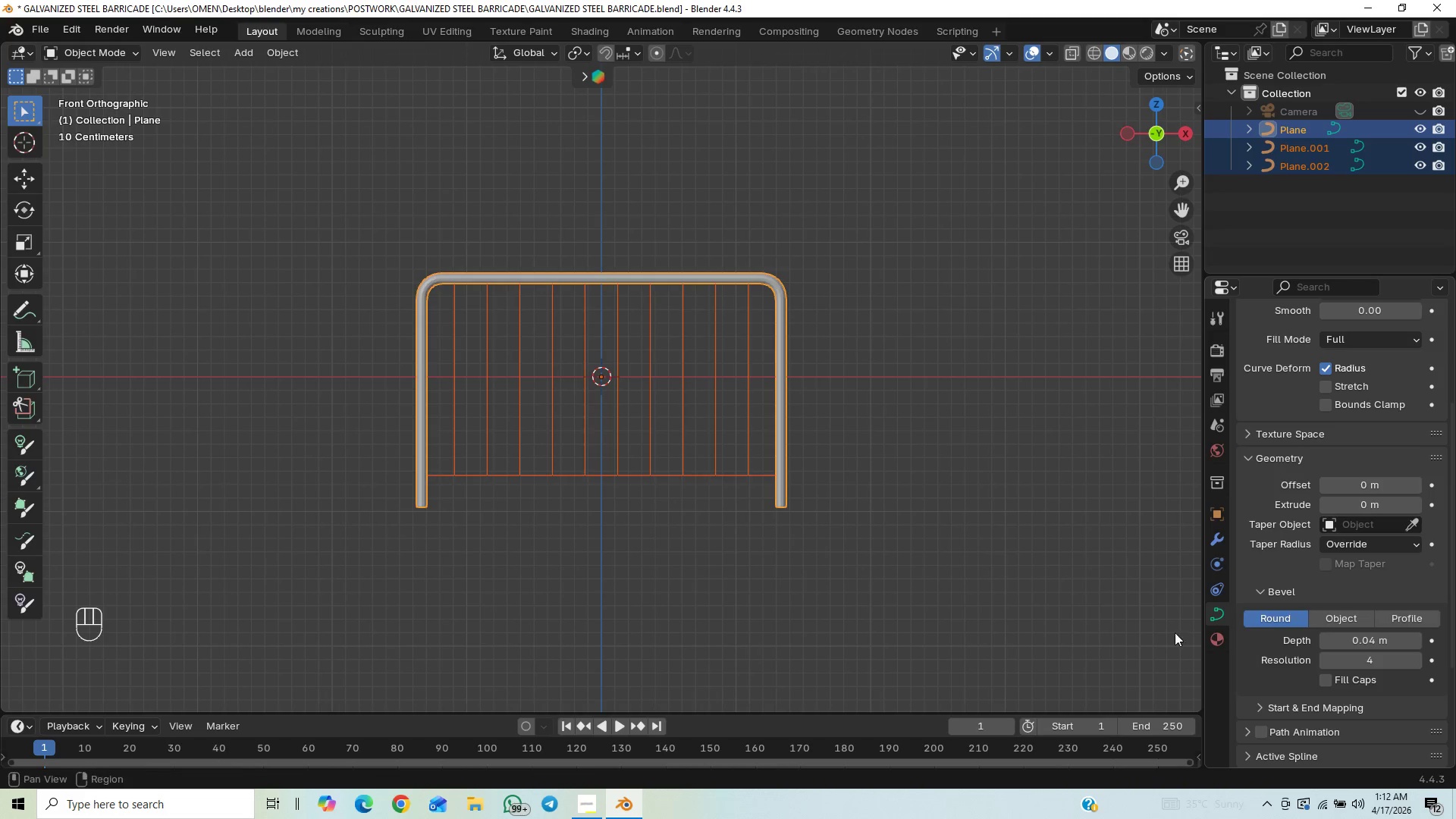 
wait(5.67)
 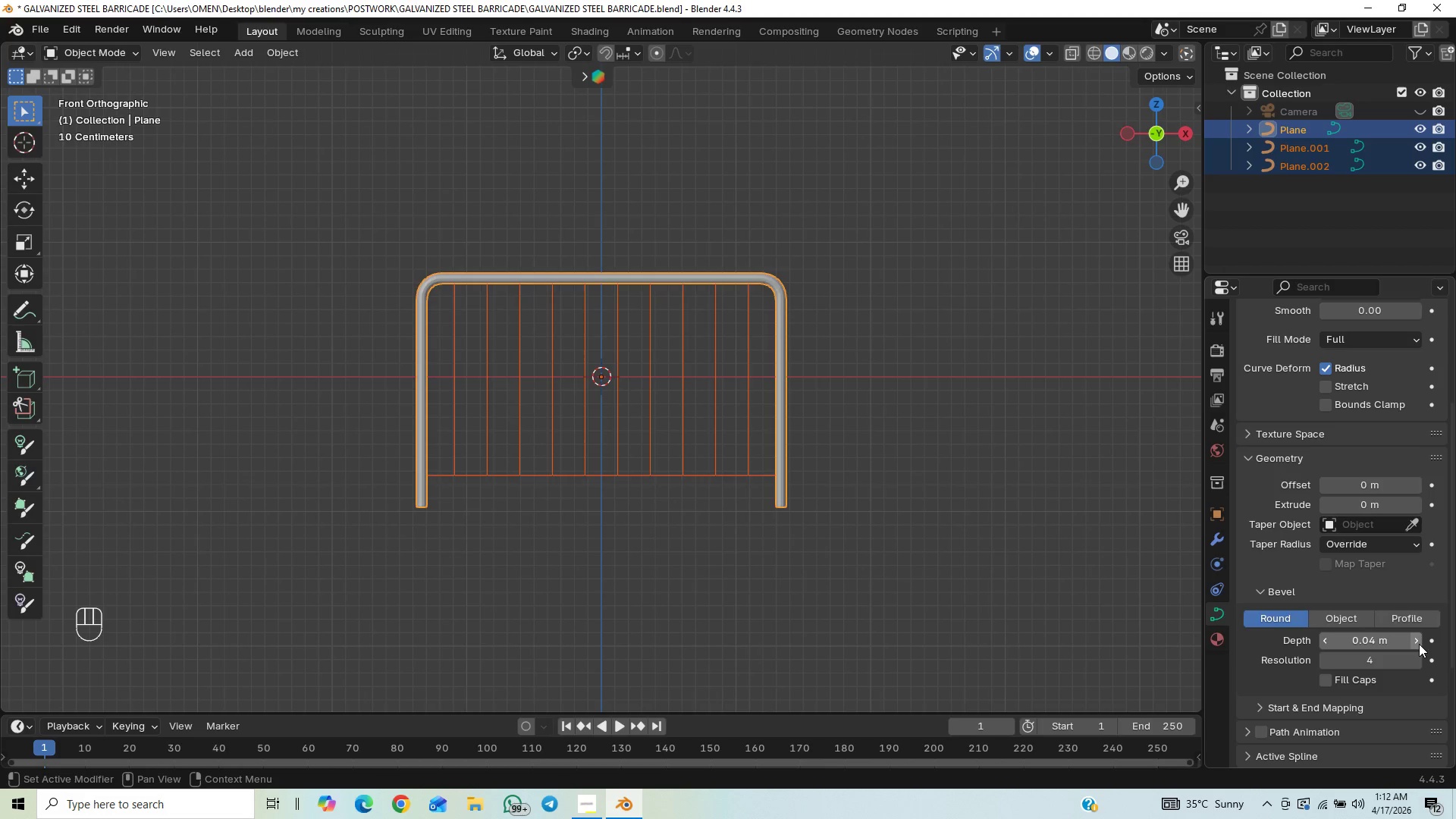 
key(Control+S)
 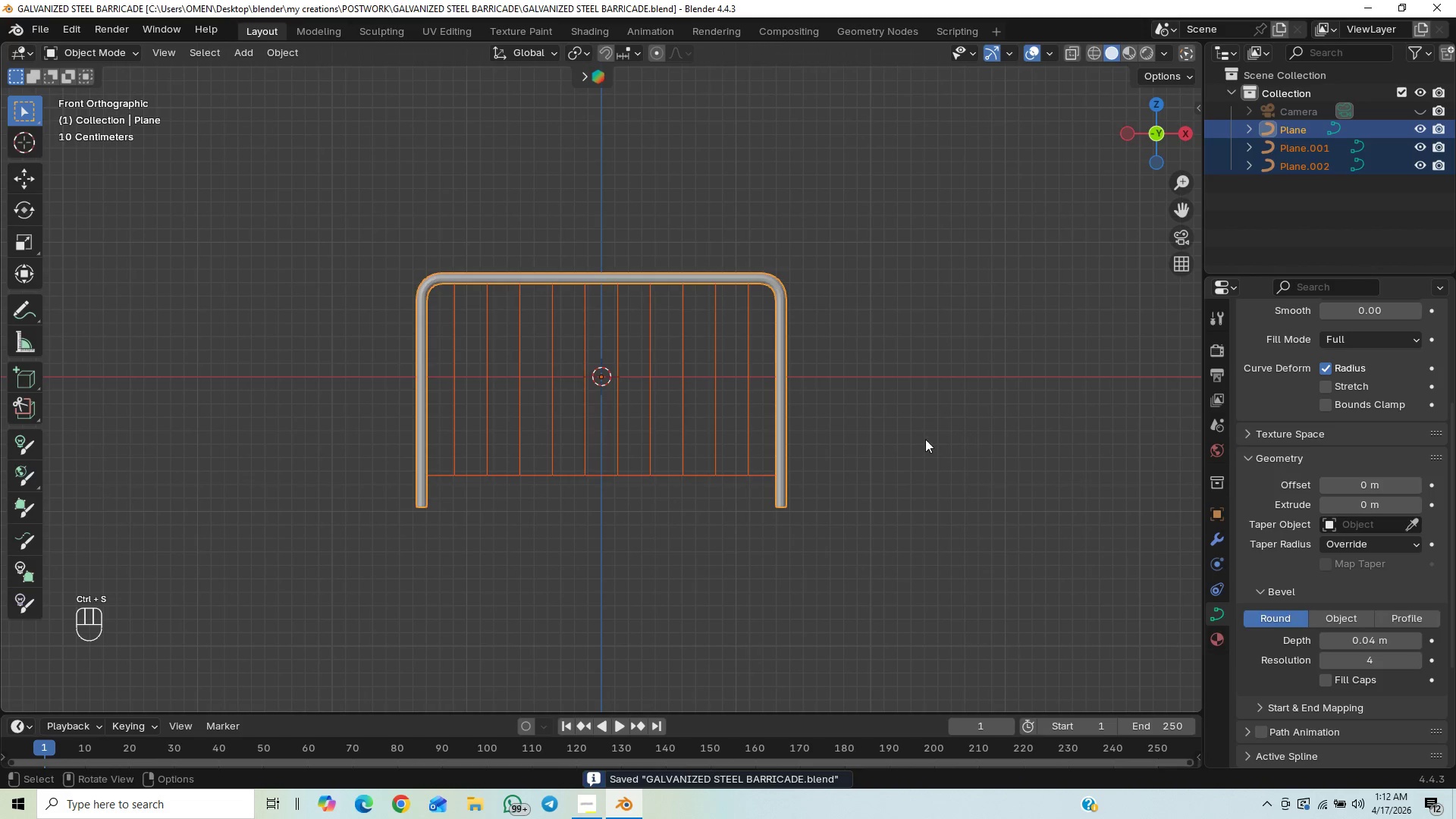 
left_click([923, 441])
 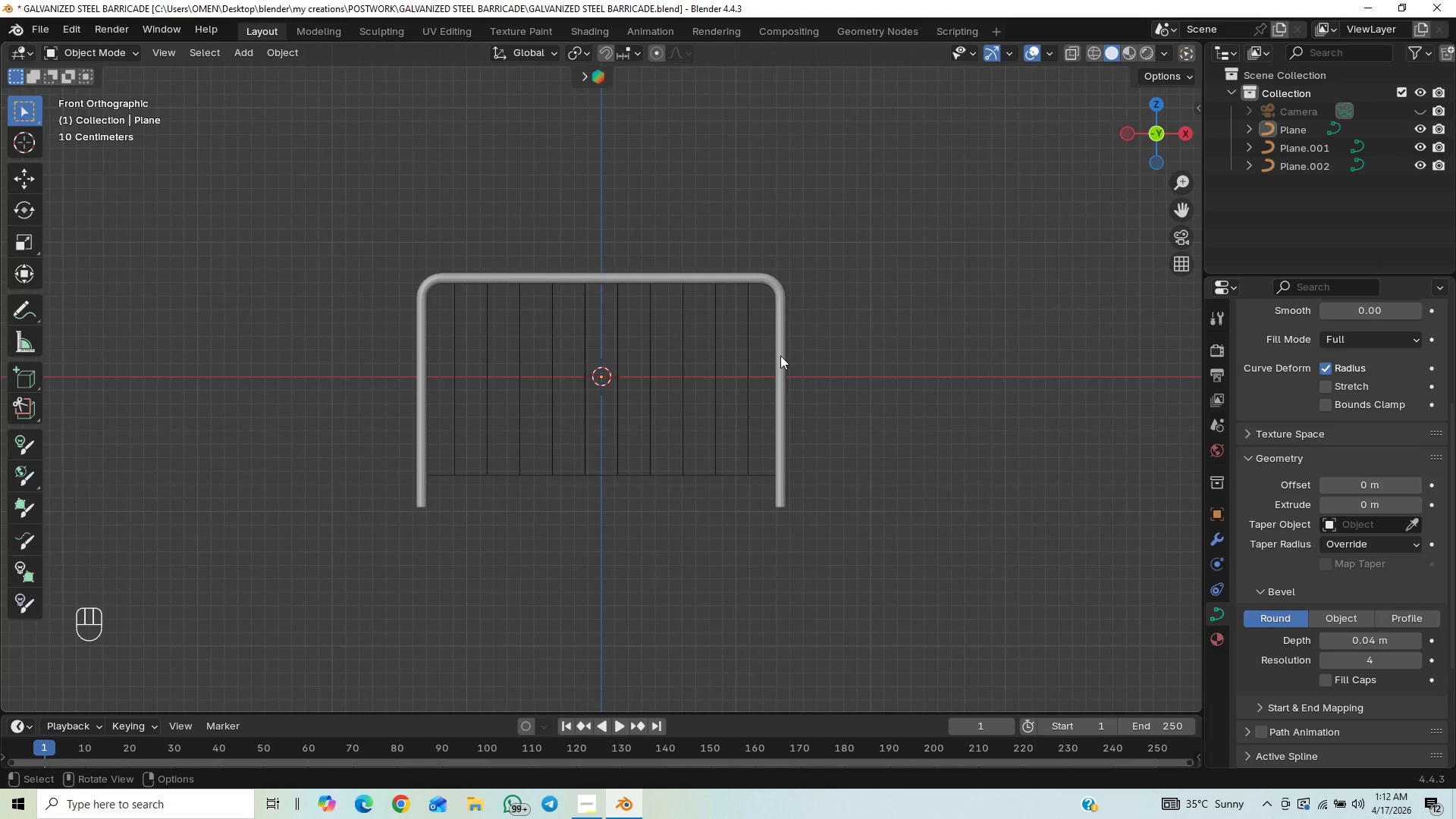 
left_click([1386, 667])
 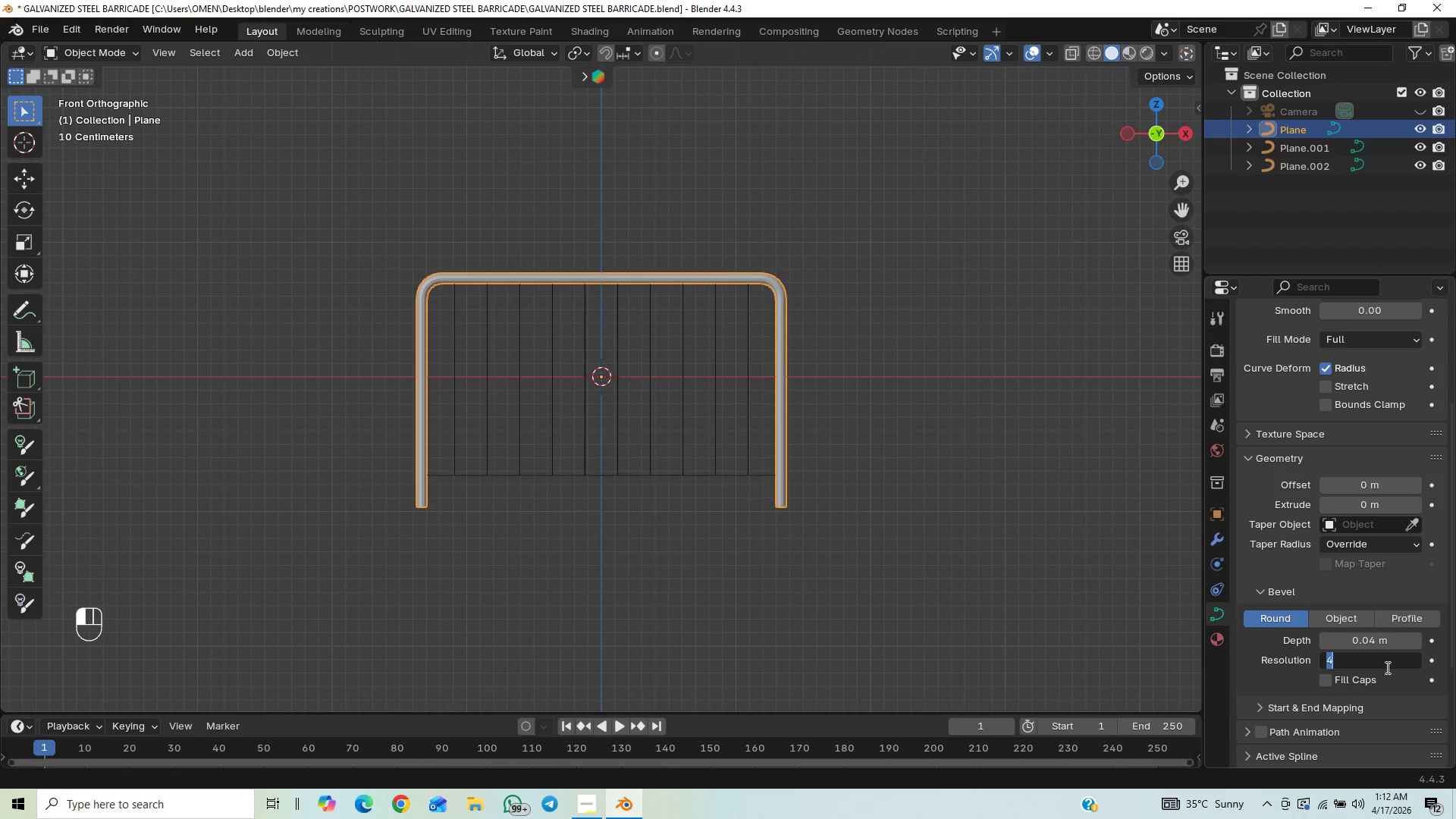 
type(12)
 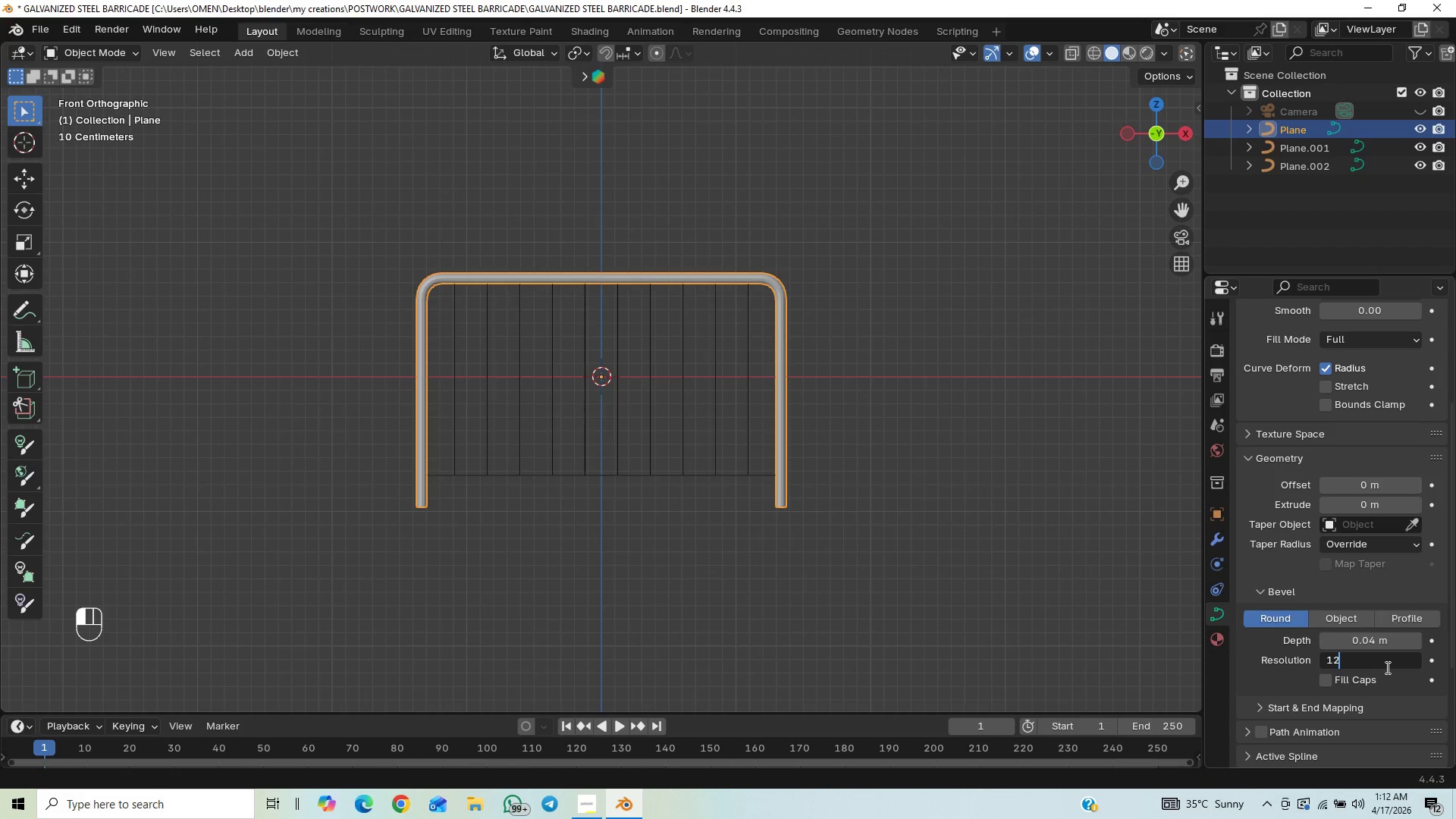 
key(Enter)
 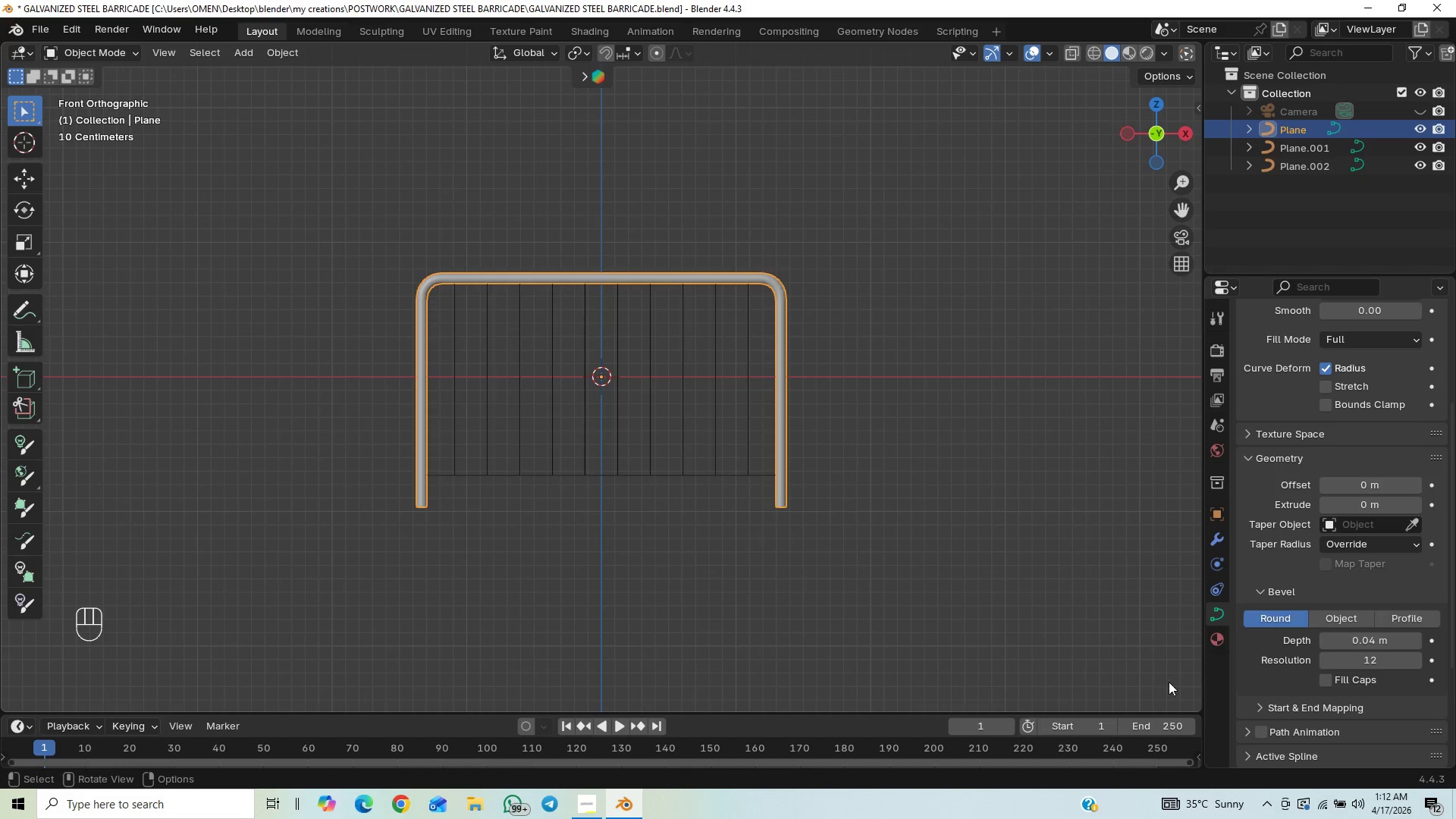 
left_click([1046, 552])
 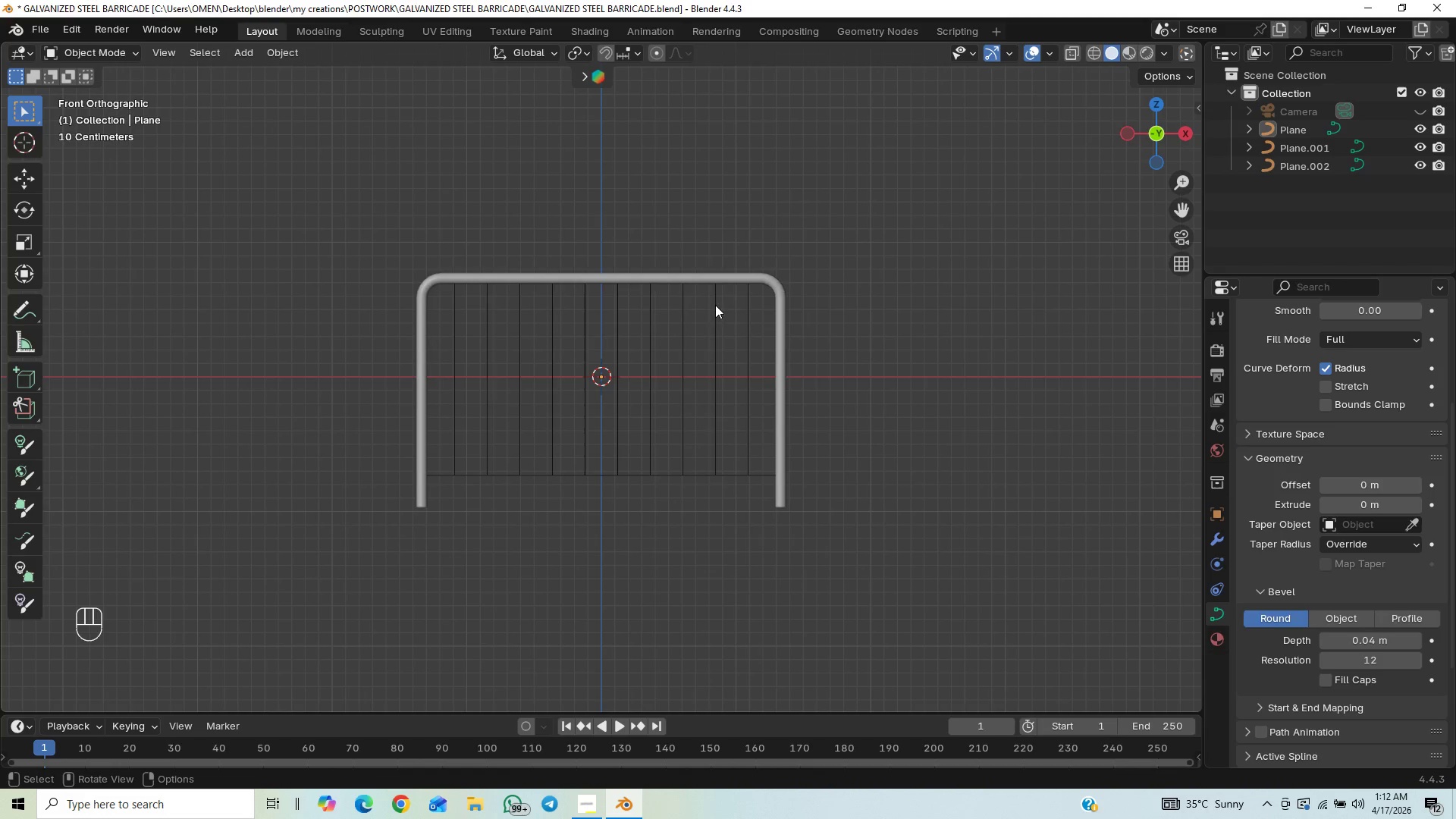 
left_click([720, 322])
 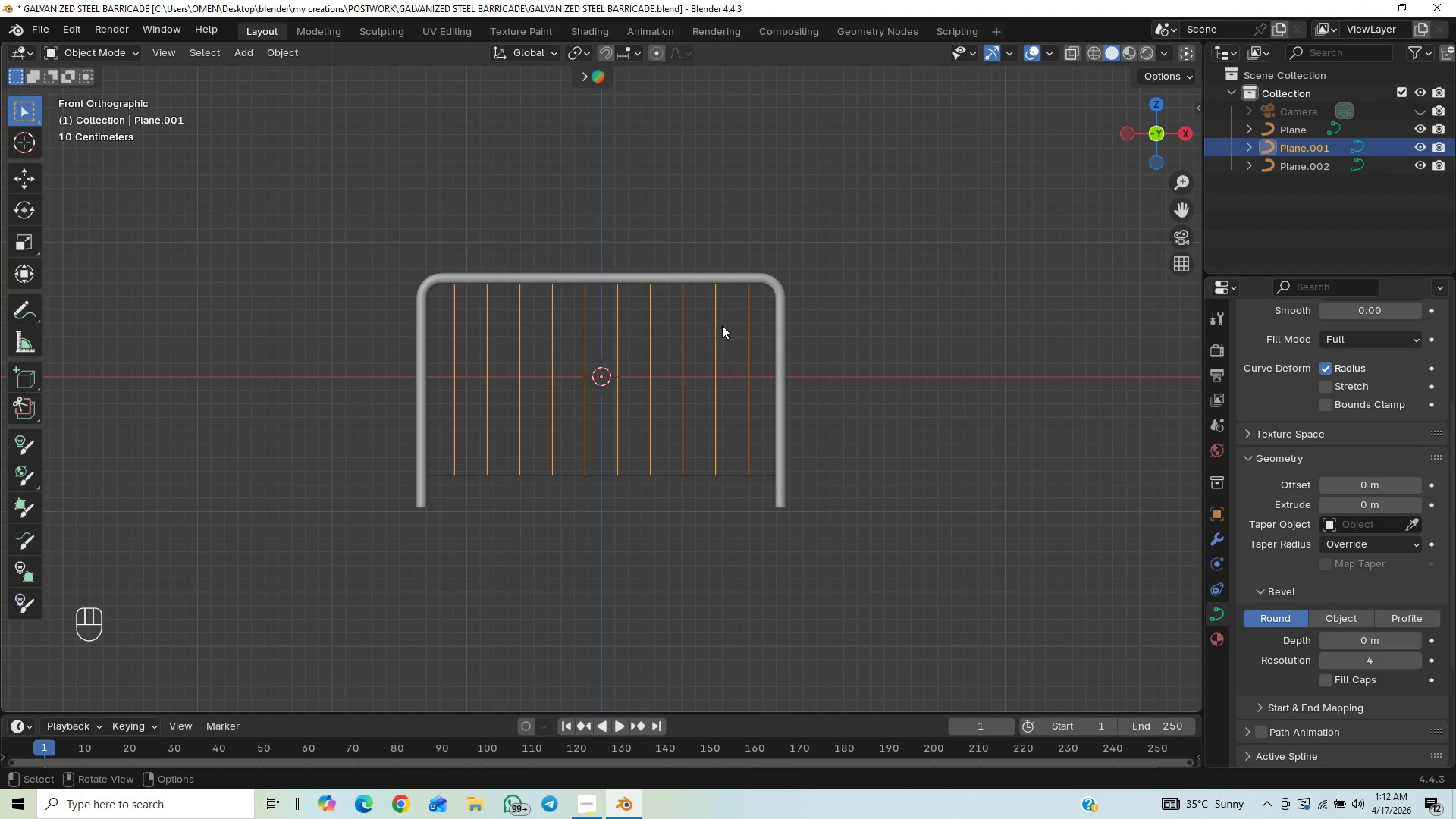 
key(Control+S)
 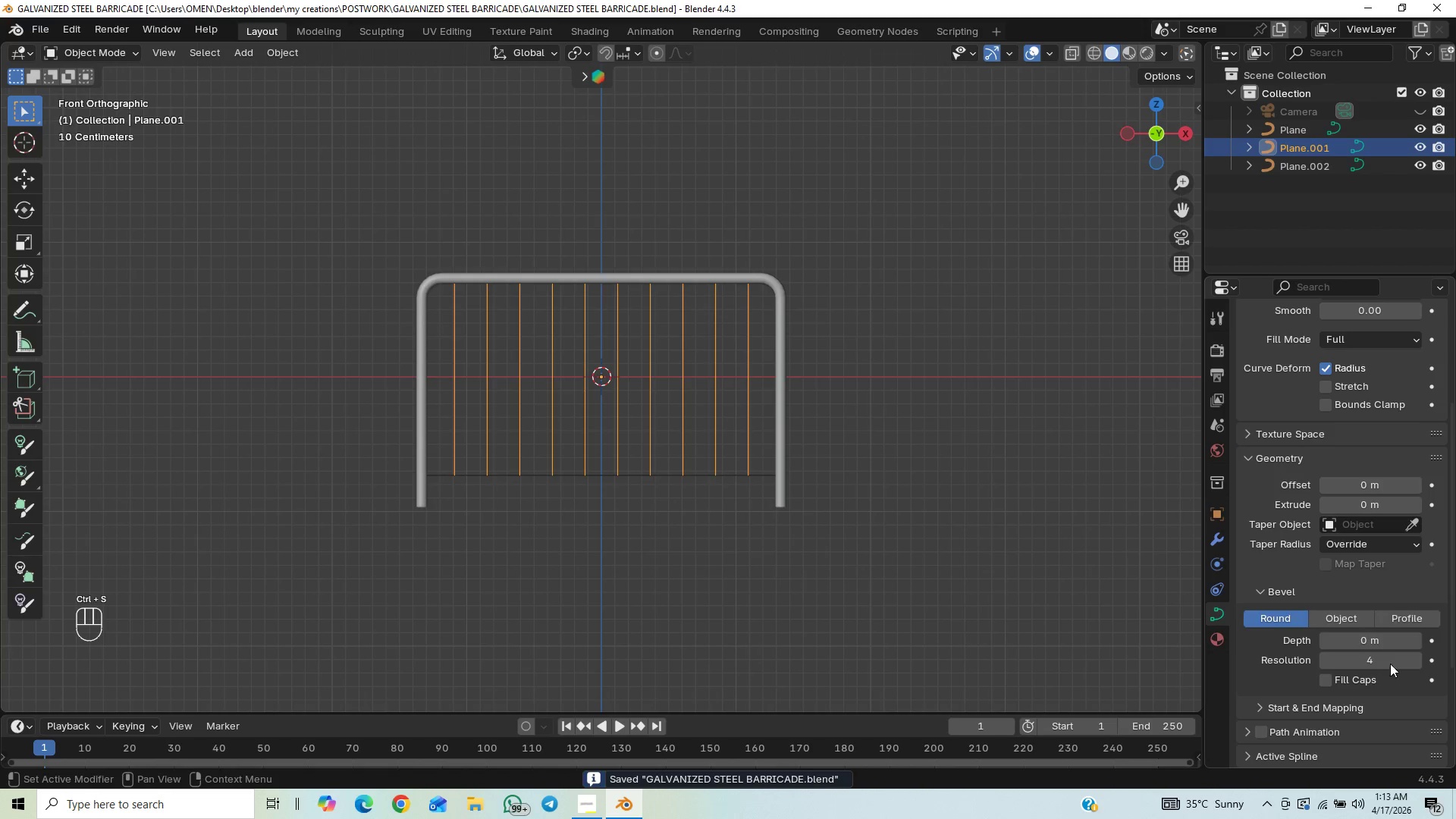 
left_click([1417, 635])
 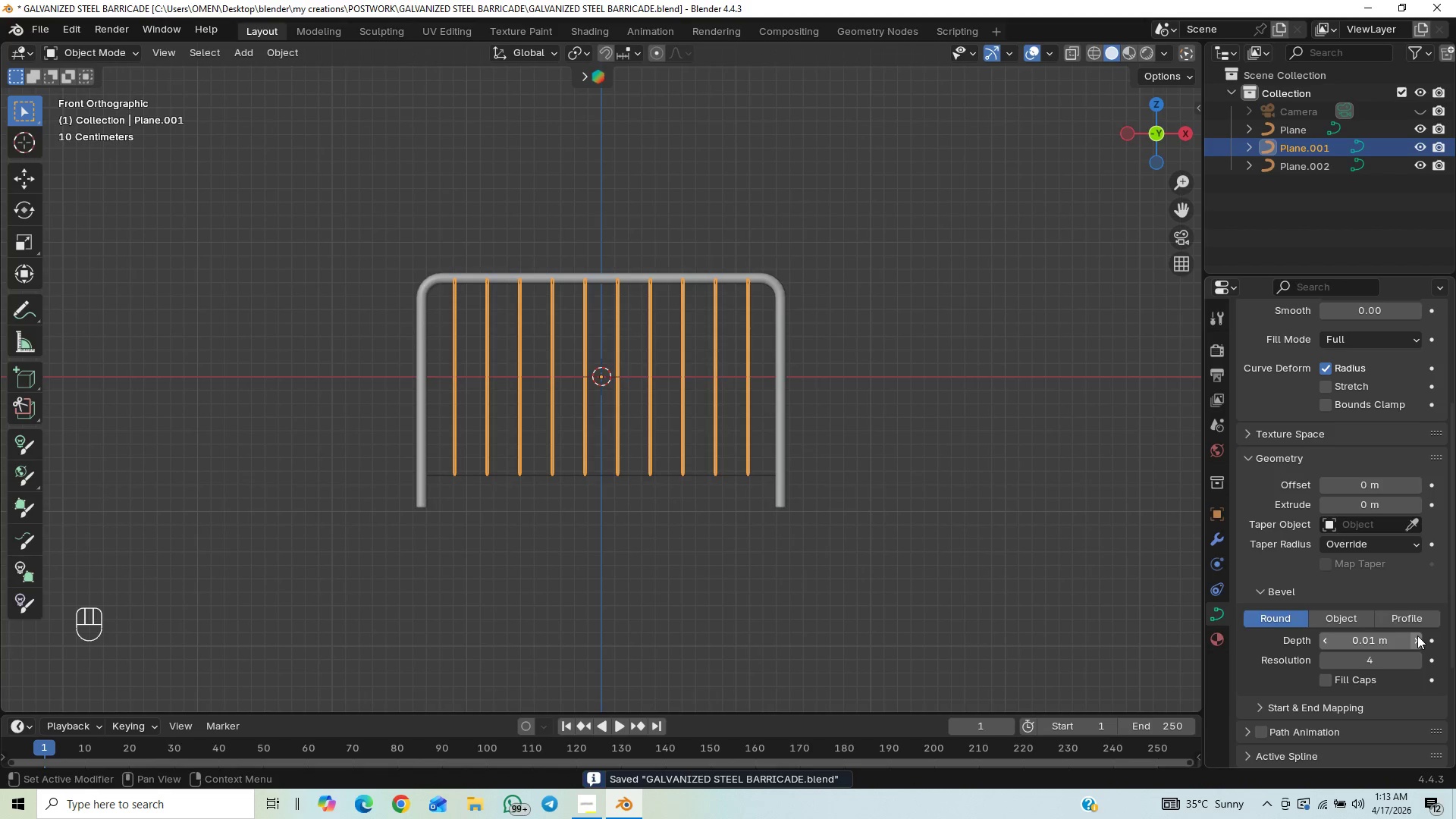 
left_click([1417, 635])
 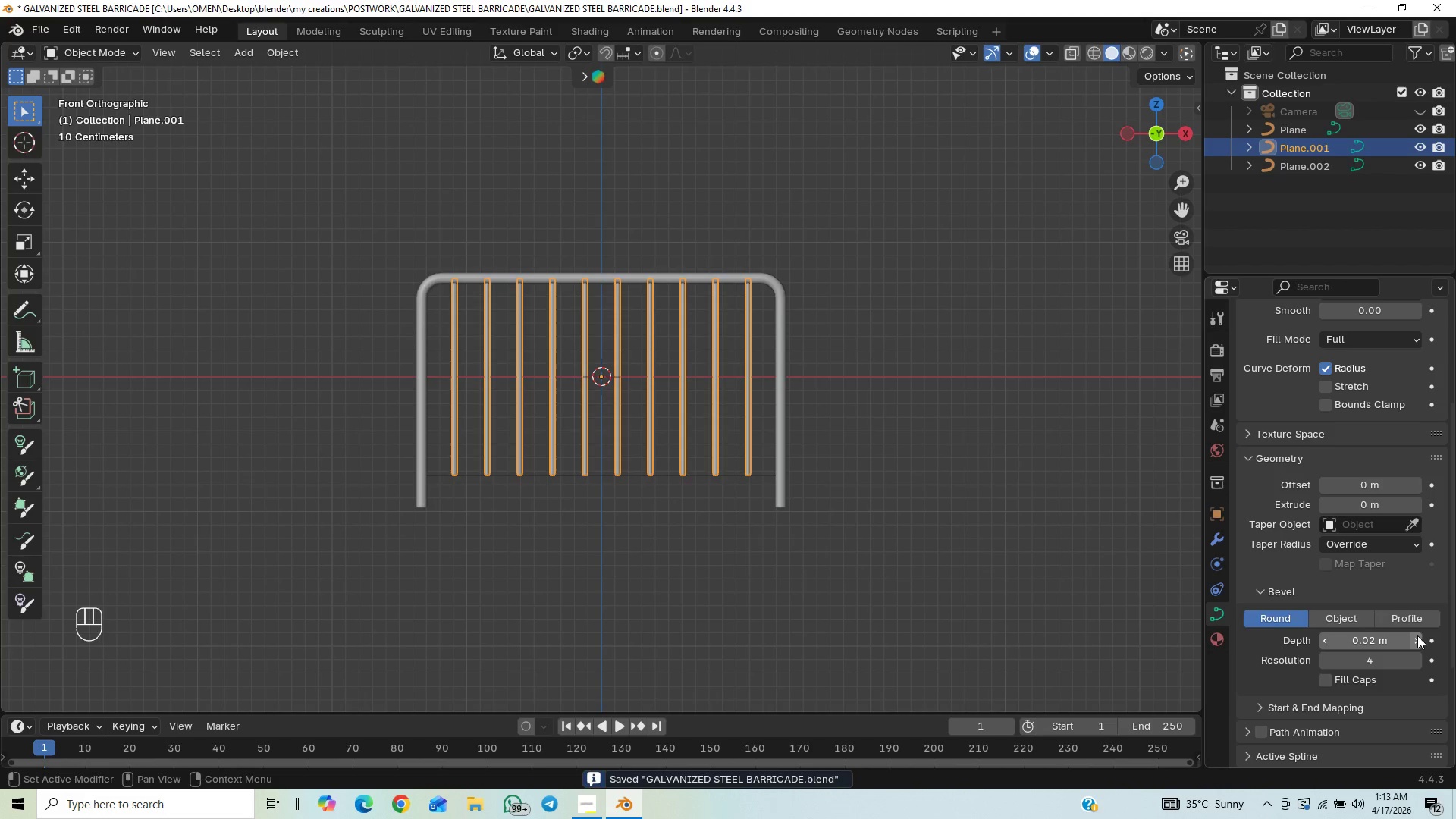 
left_click([1417, 635])
 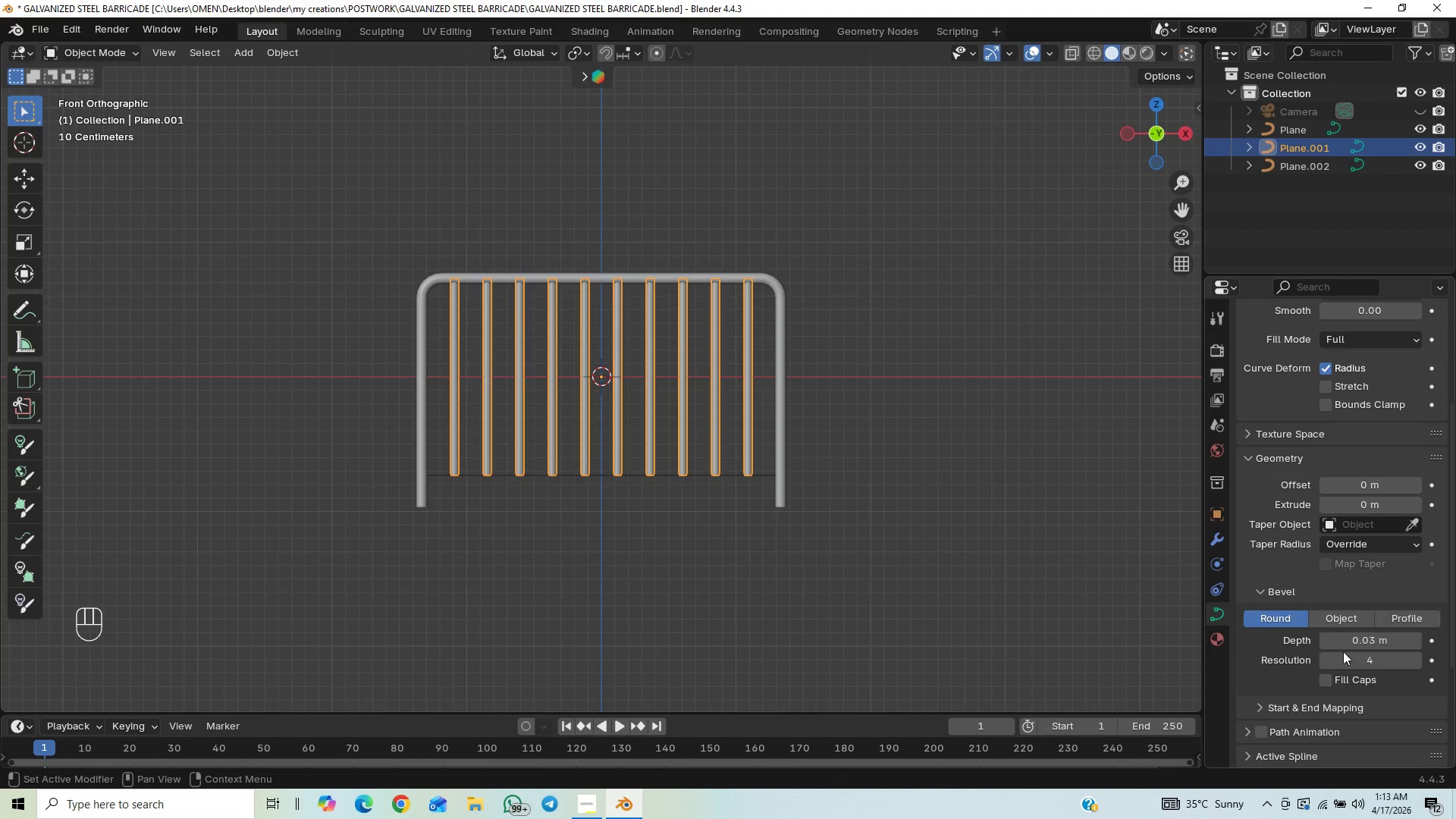 
left_click([1328, 645])
 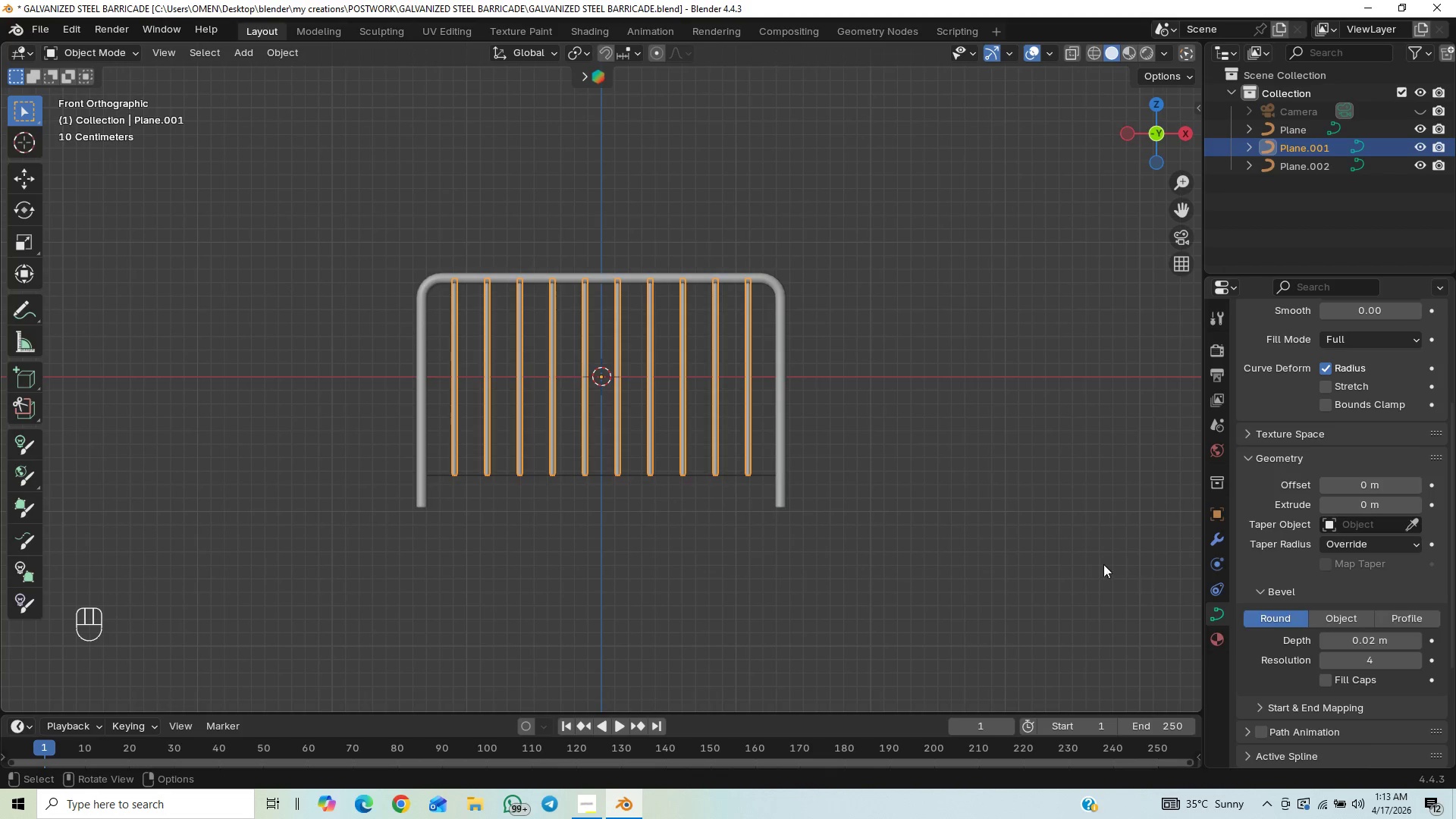 
left_click([1094, 554])
 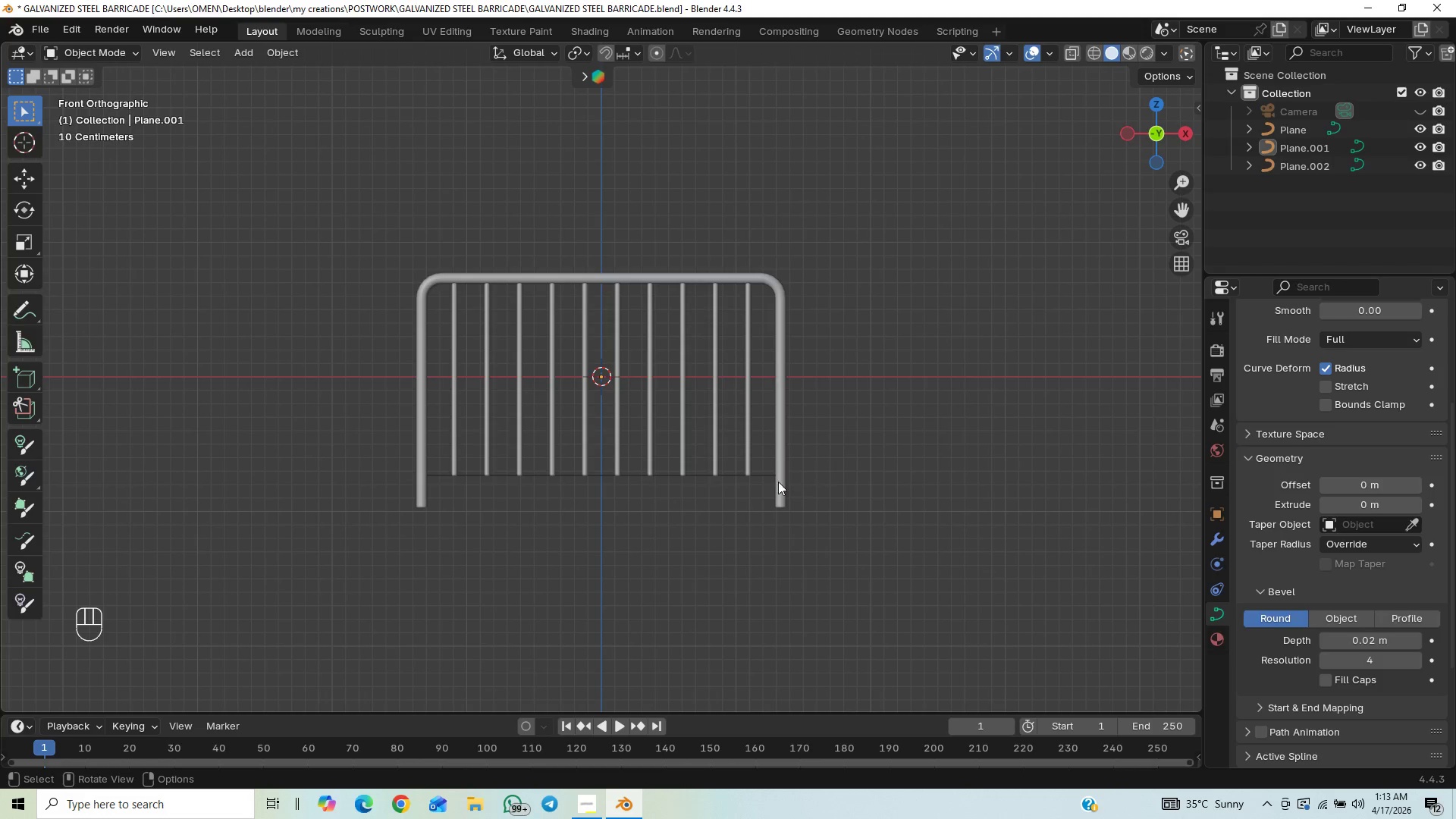 
left_click([756, 478])
 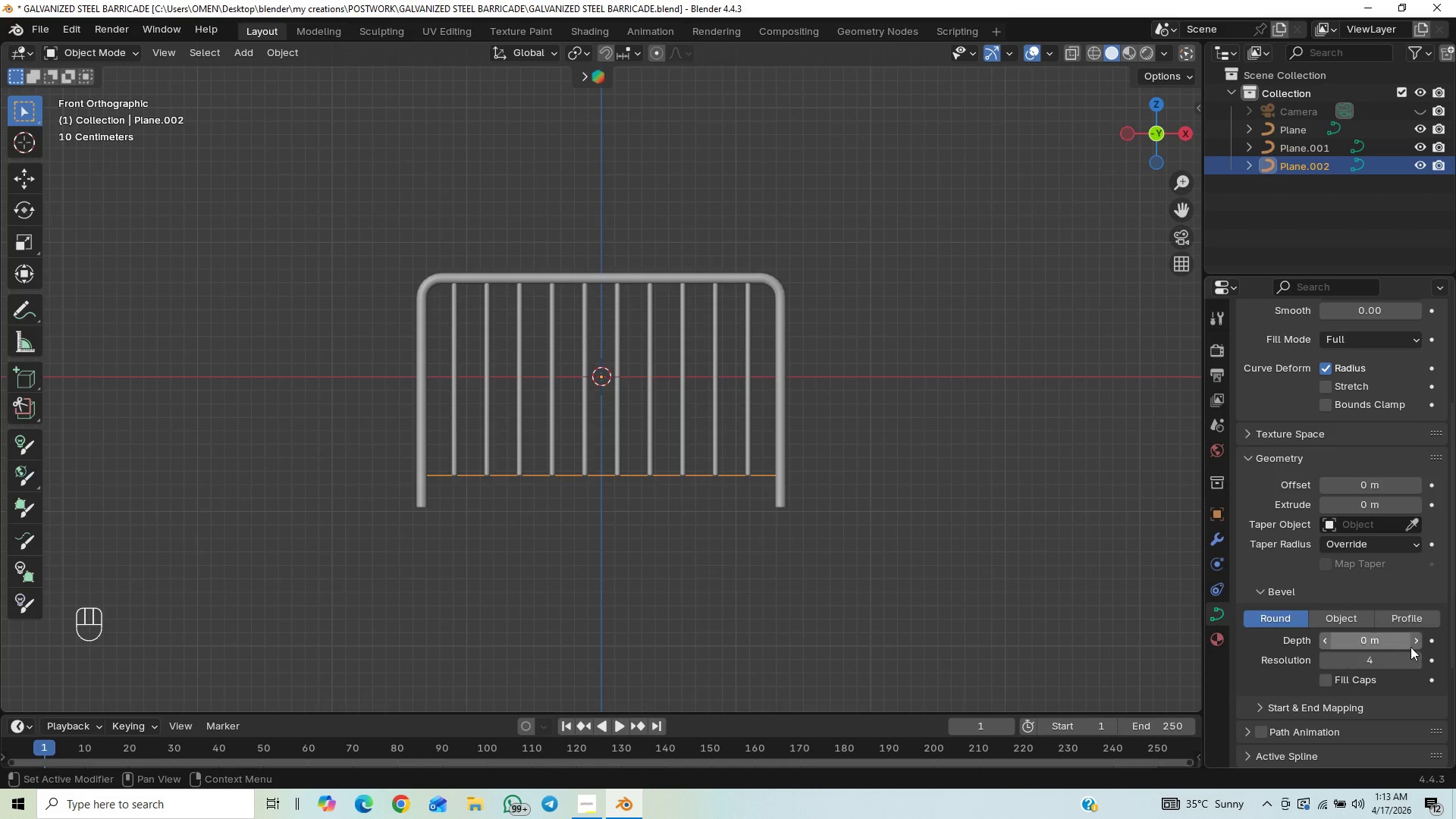 
double_click([1412, 641])
 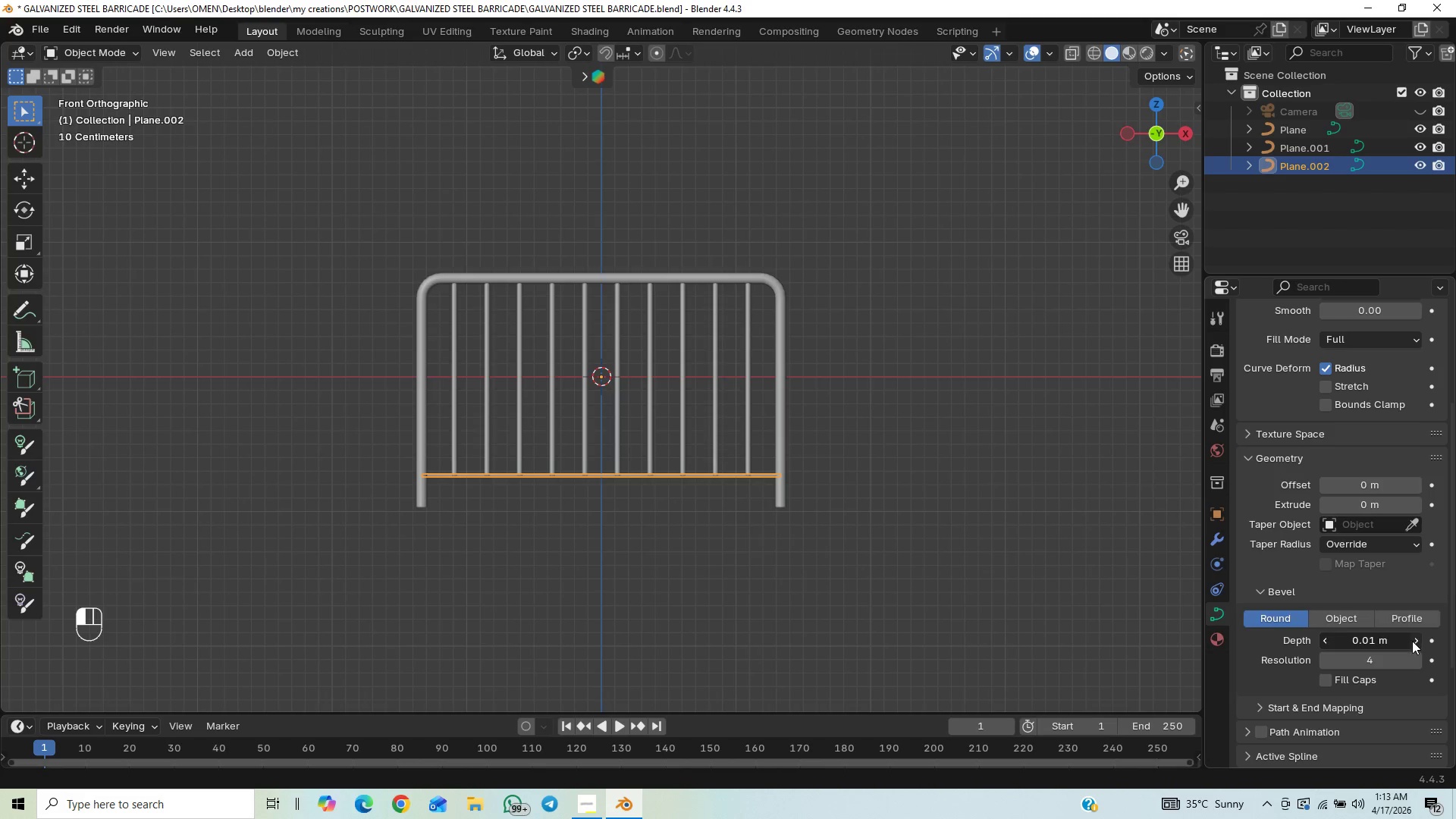 
triple_click([1412, 641])
 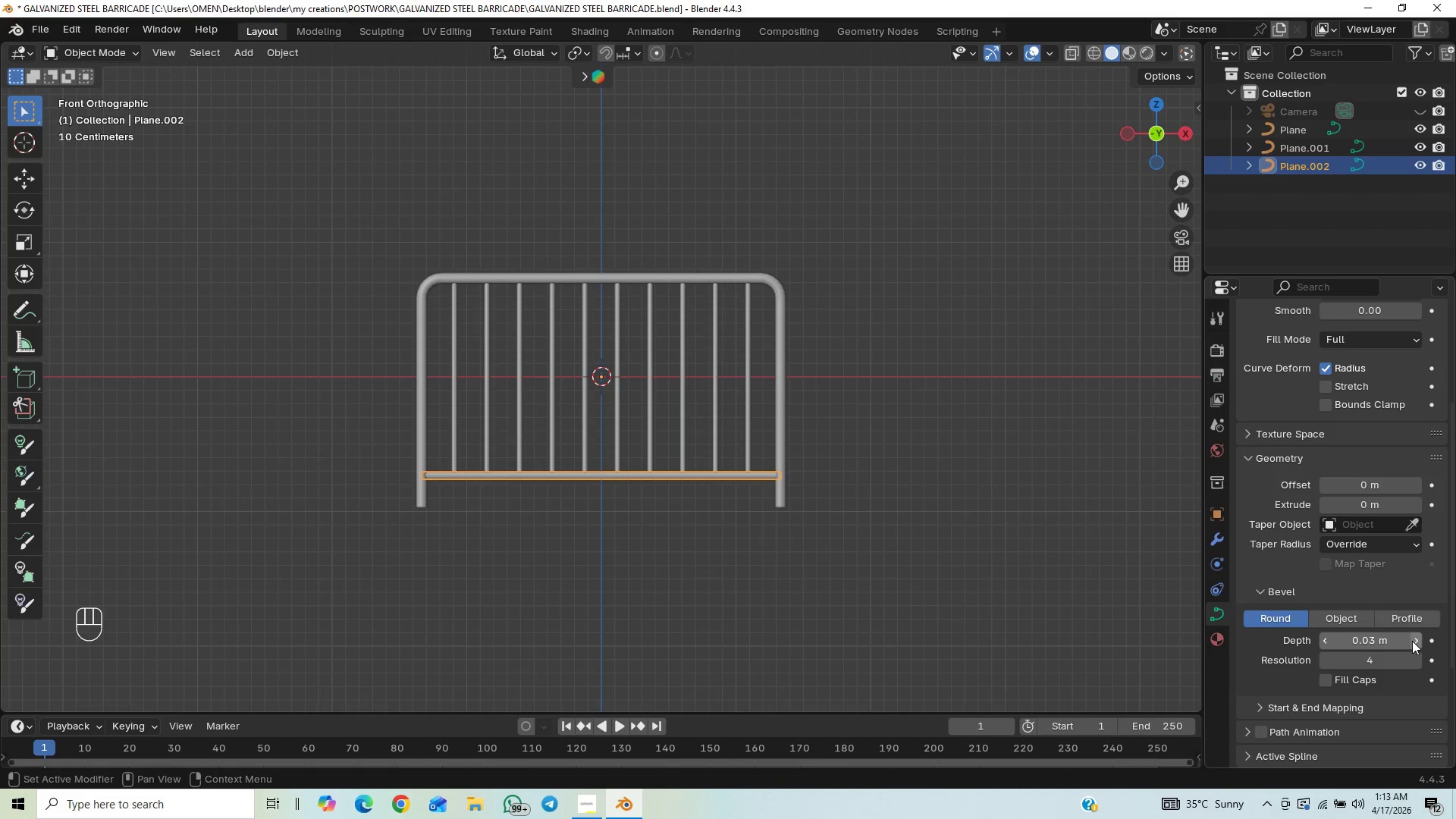 
left_click_drag(start_coordinate=[1412, 641], to_coordinate=[247, 642])
 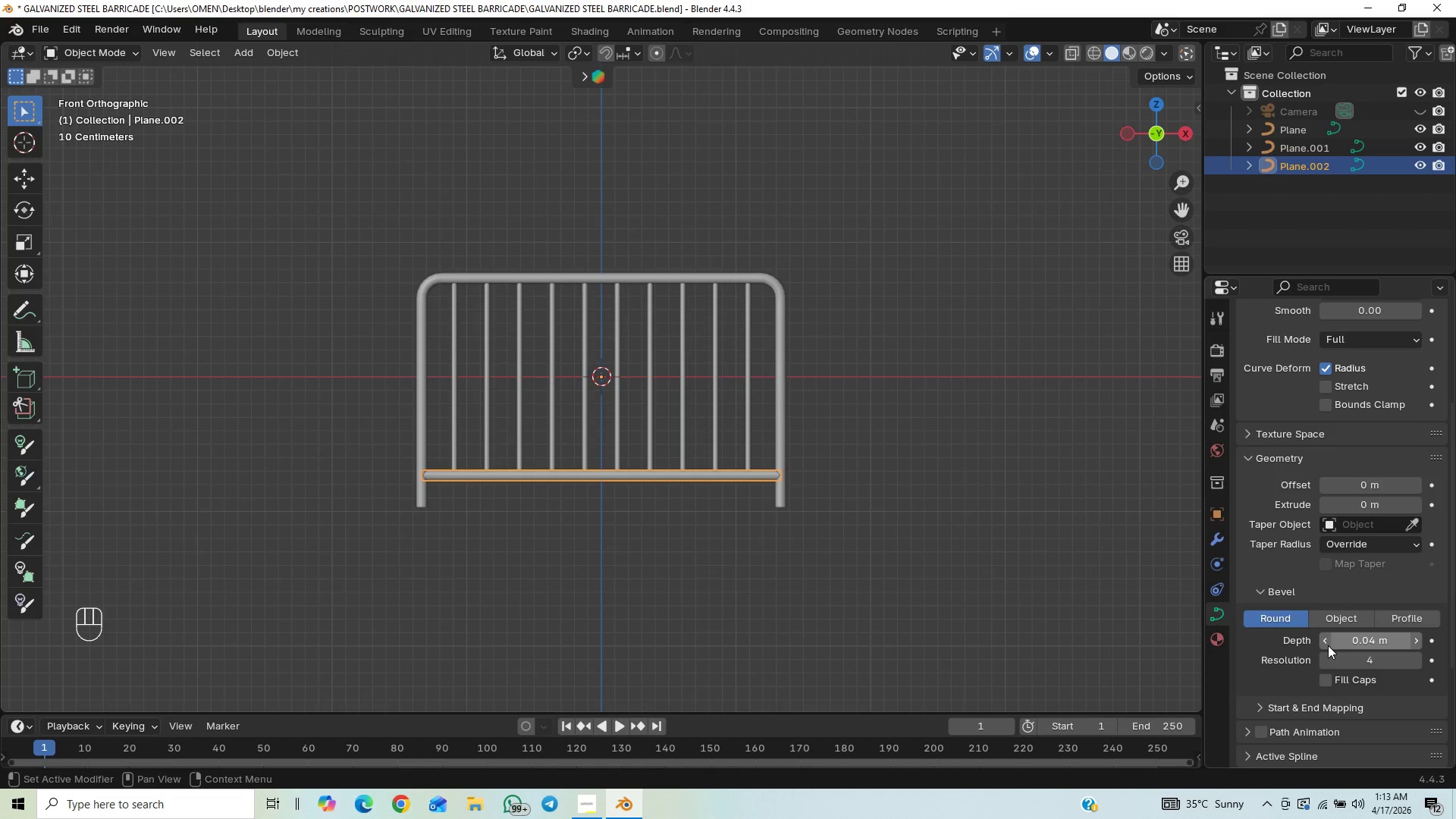 
left_click([1328, 644])
 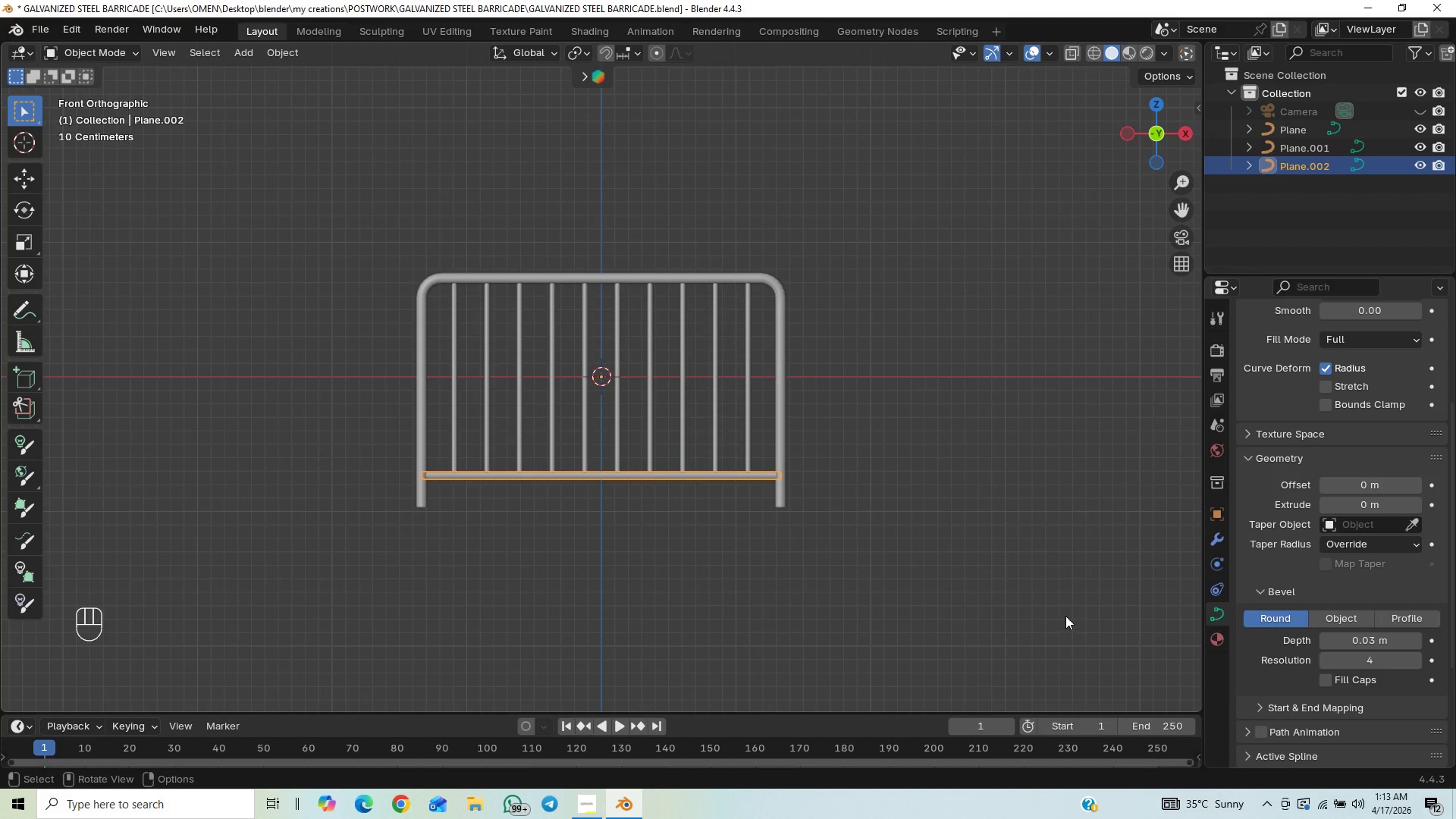 
left_click([1055, 604])
 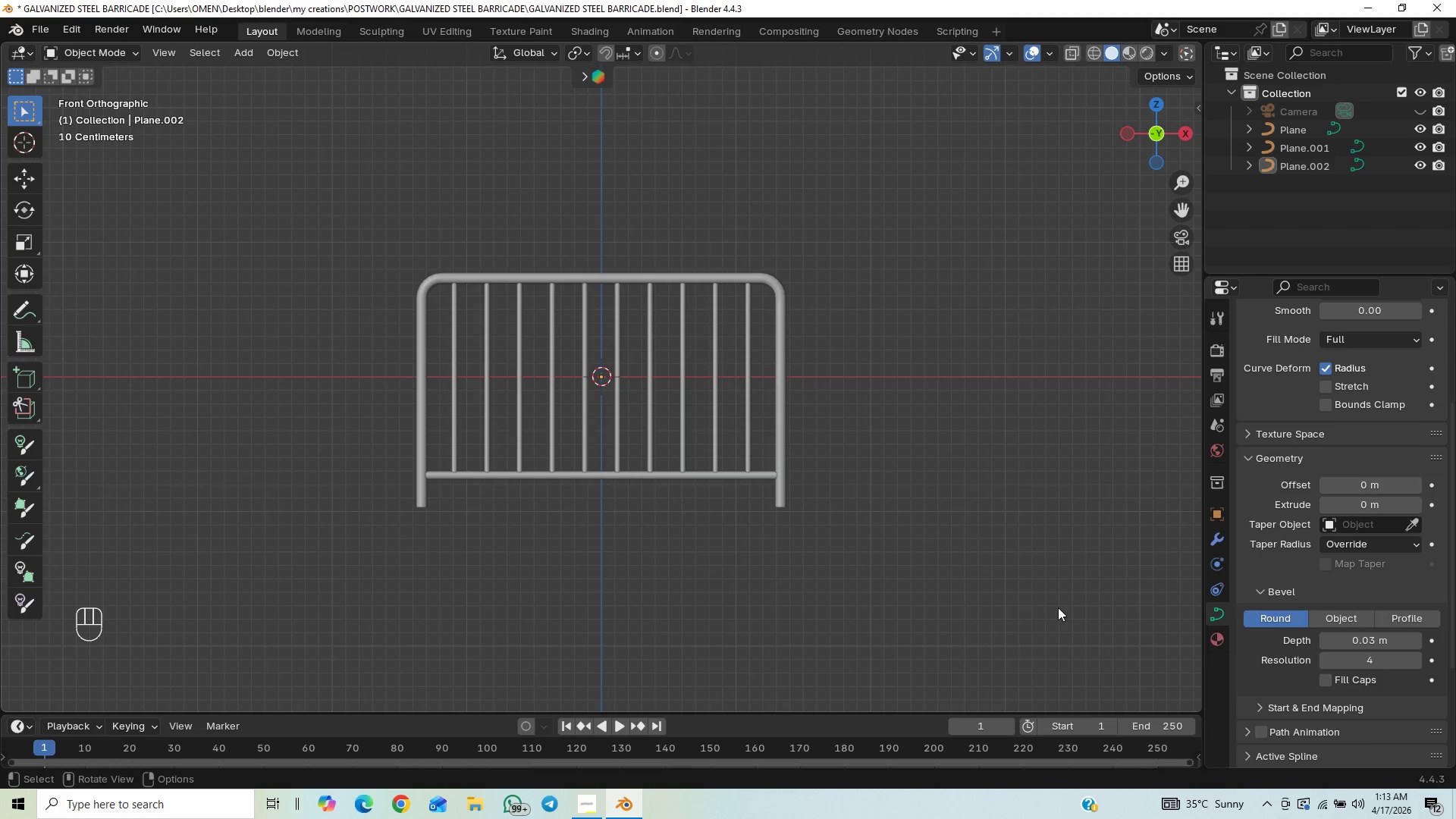 
key(Control+S)
 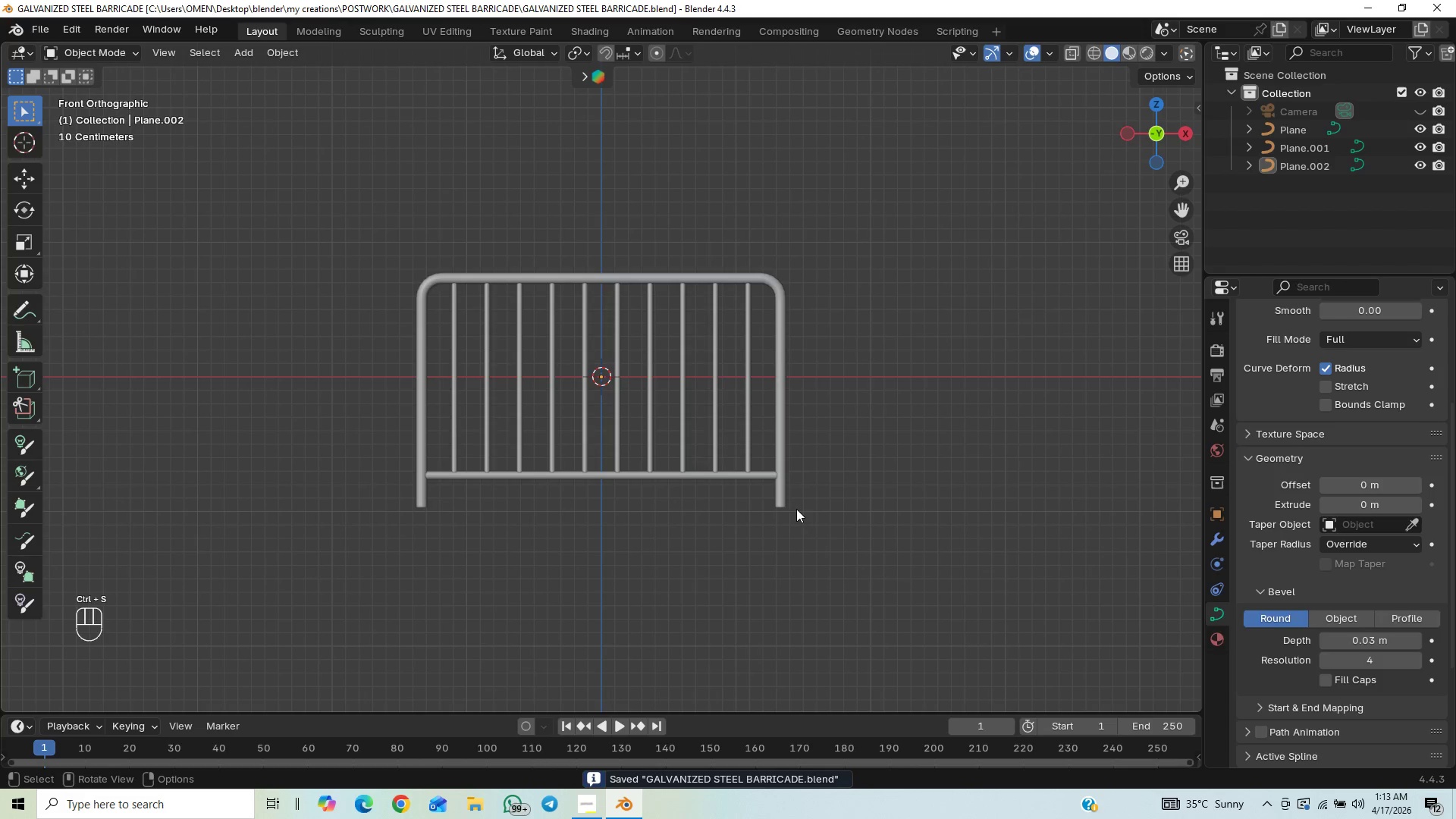 
key(Control+S)
 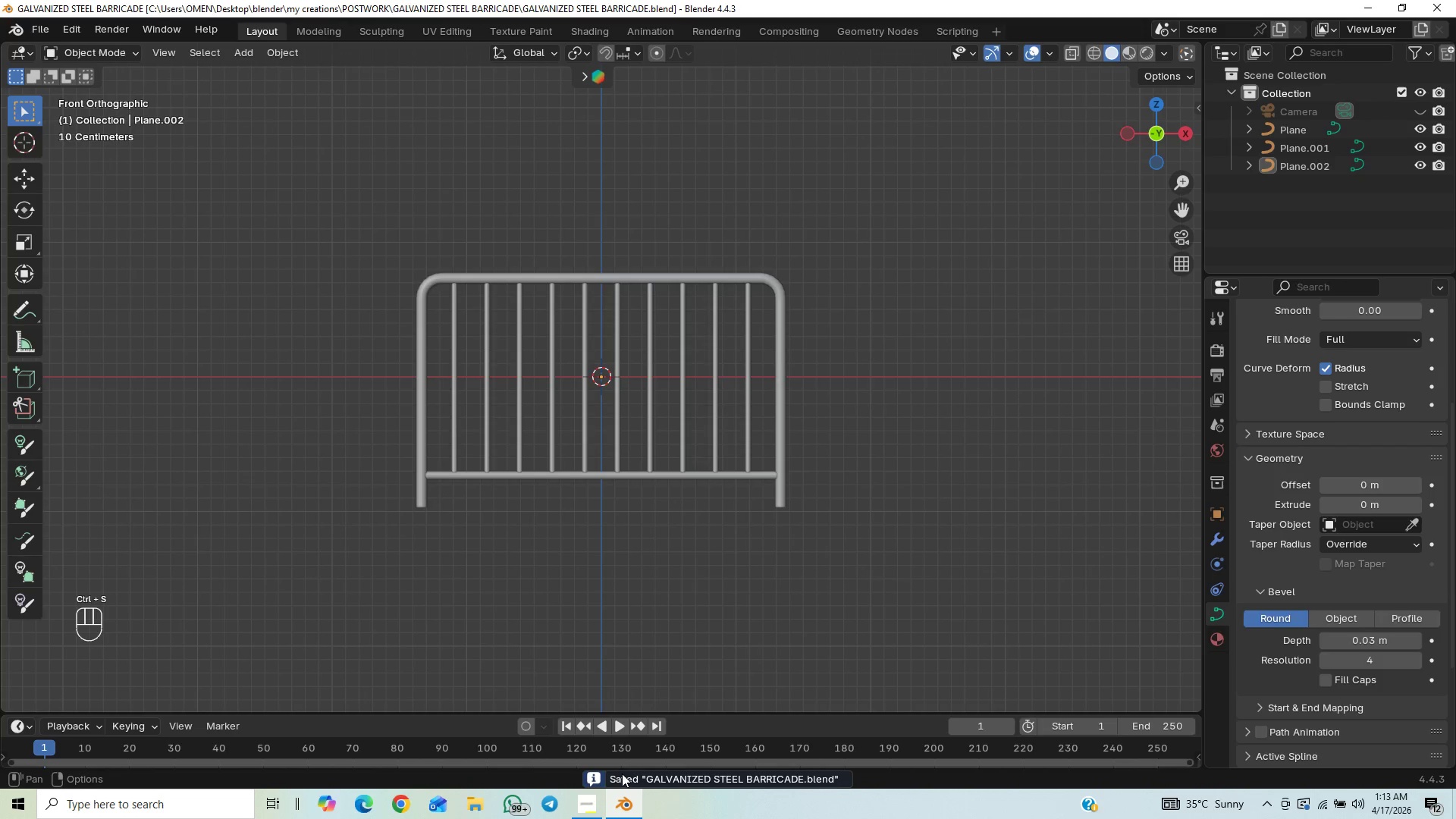 
left_click([586, 803])